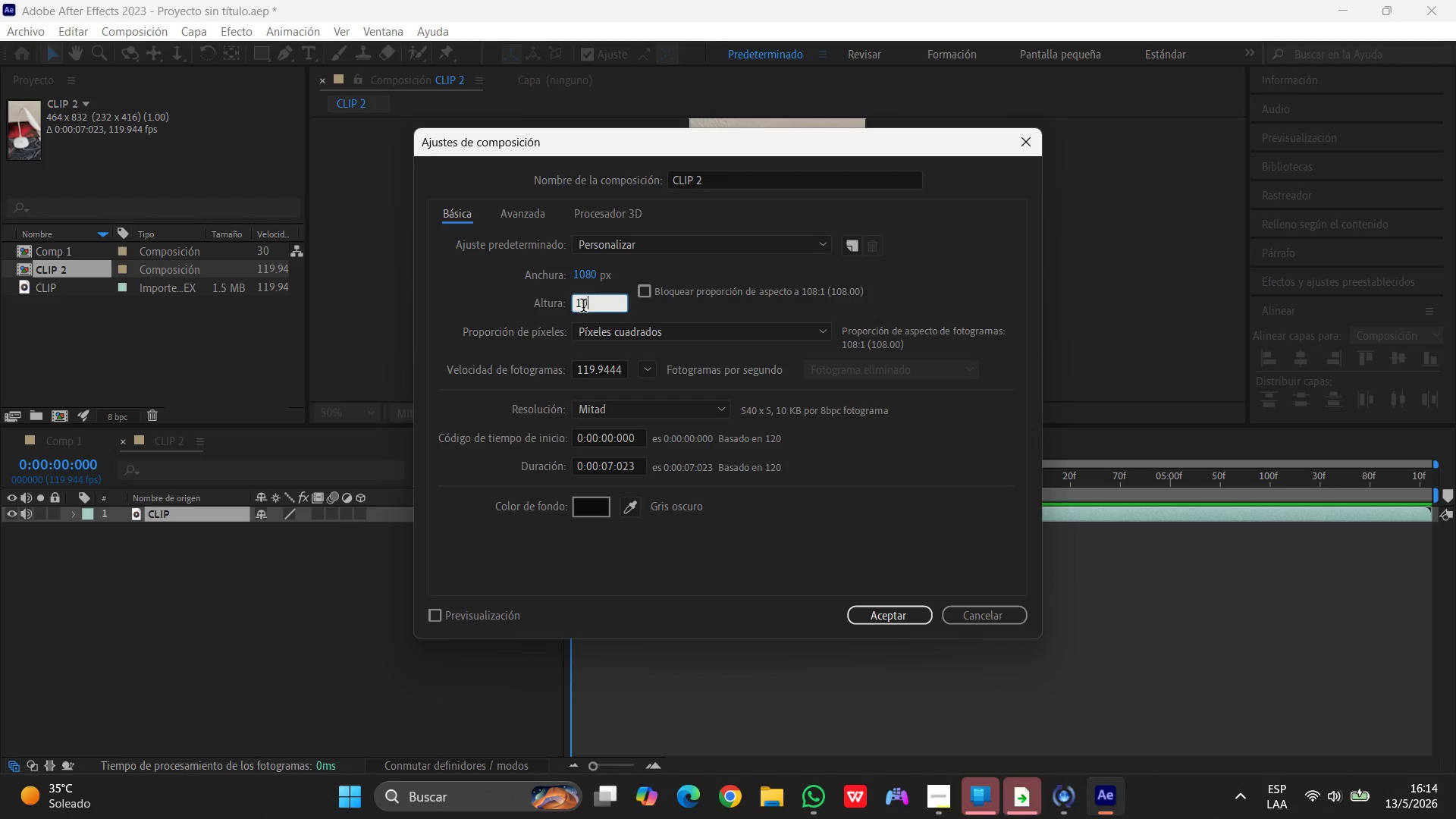 
key(Numpad5)
 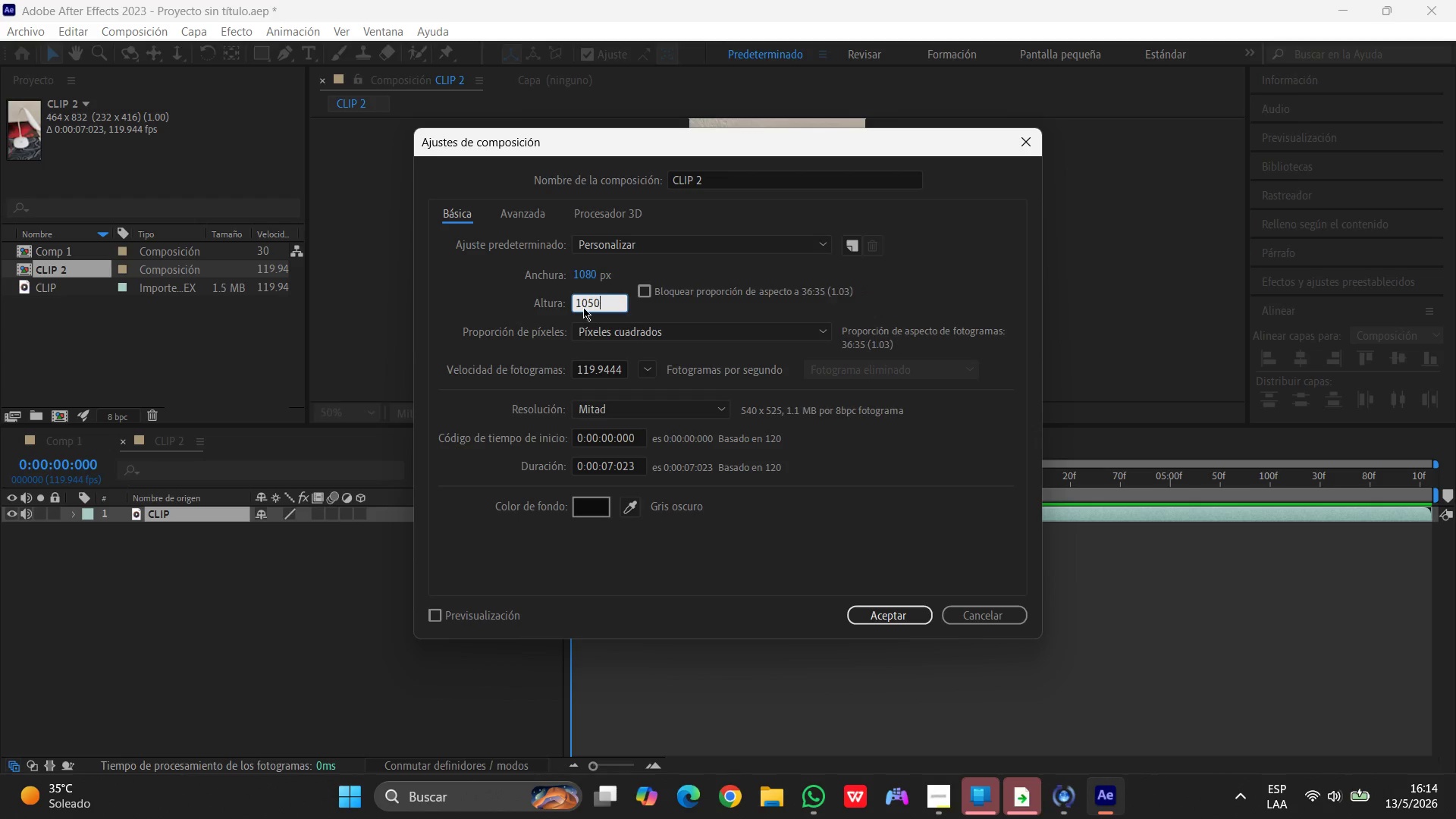 
key(Numpad0)
 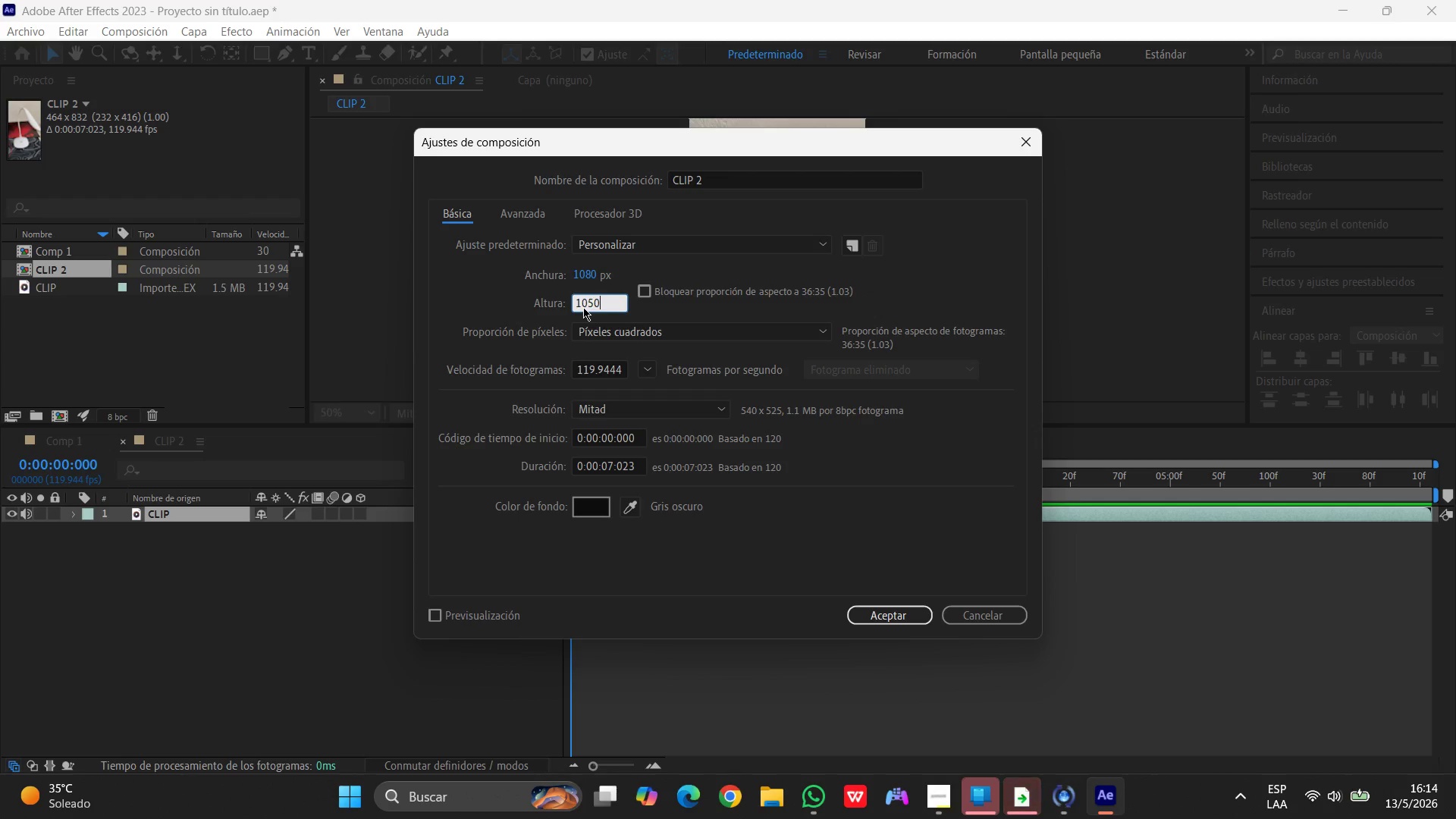 
key(Backspace)
 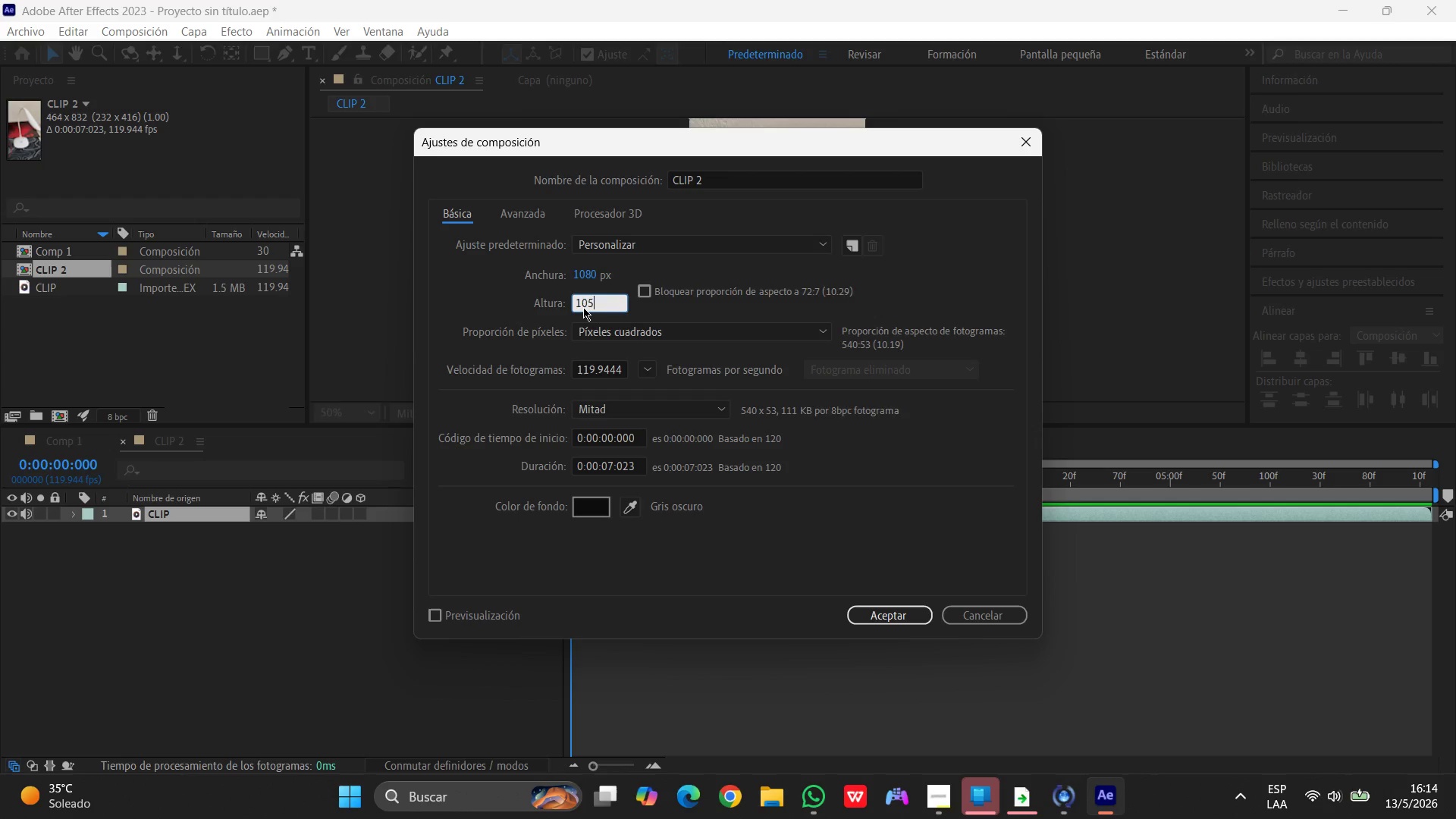 
key(Backspace)
 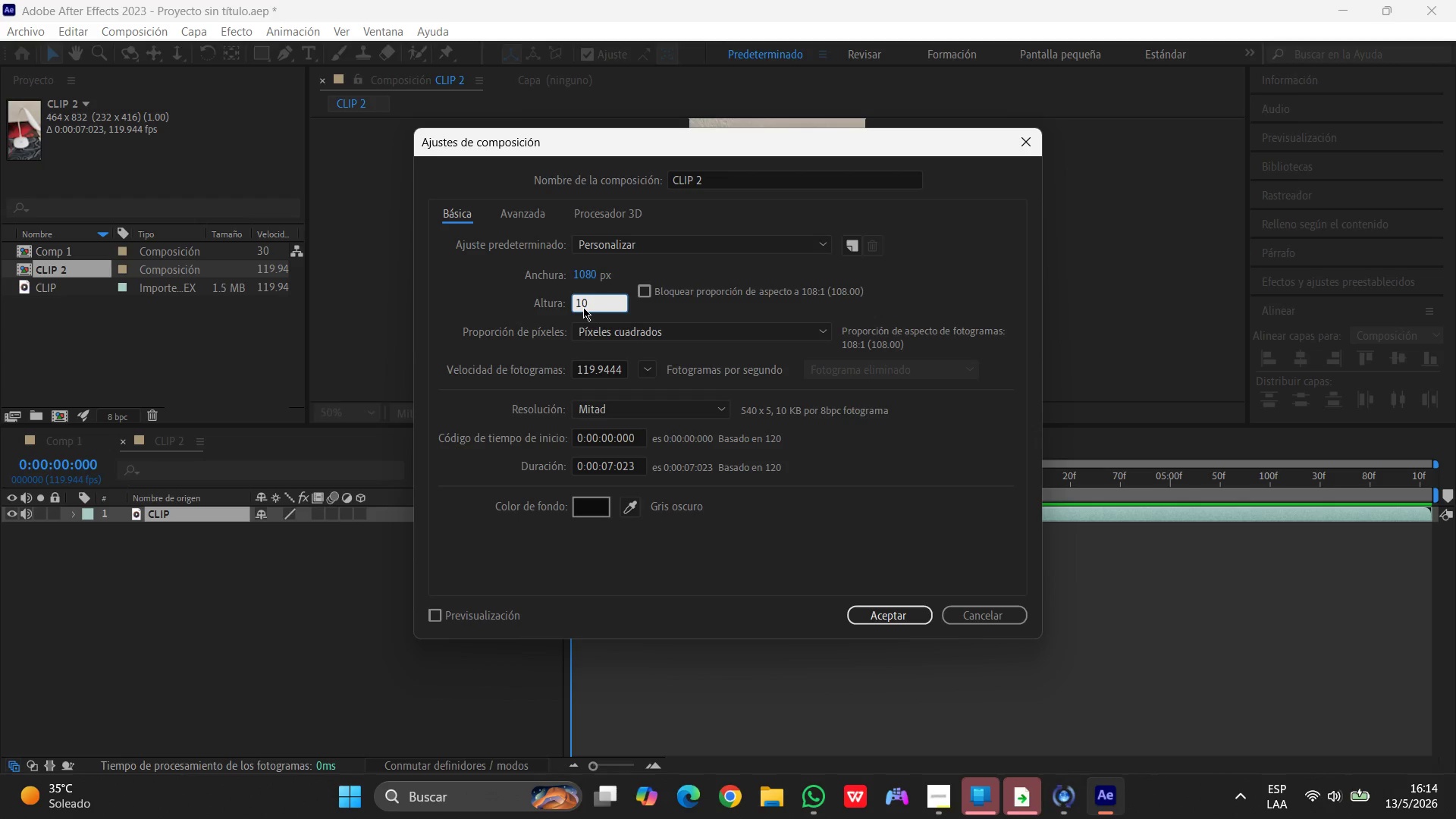 
key(Numpad8)
 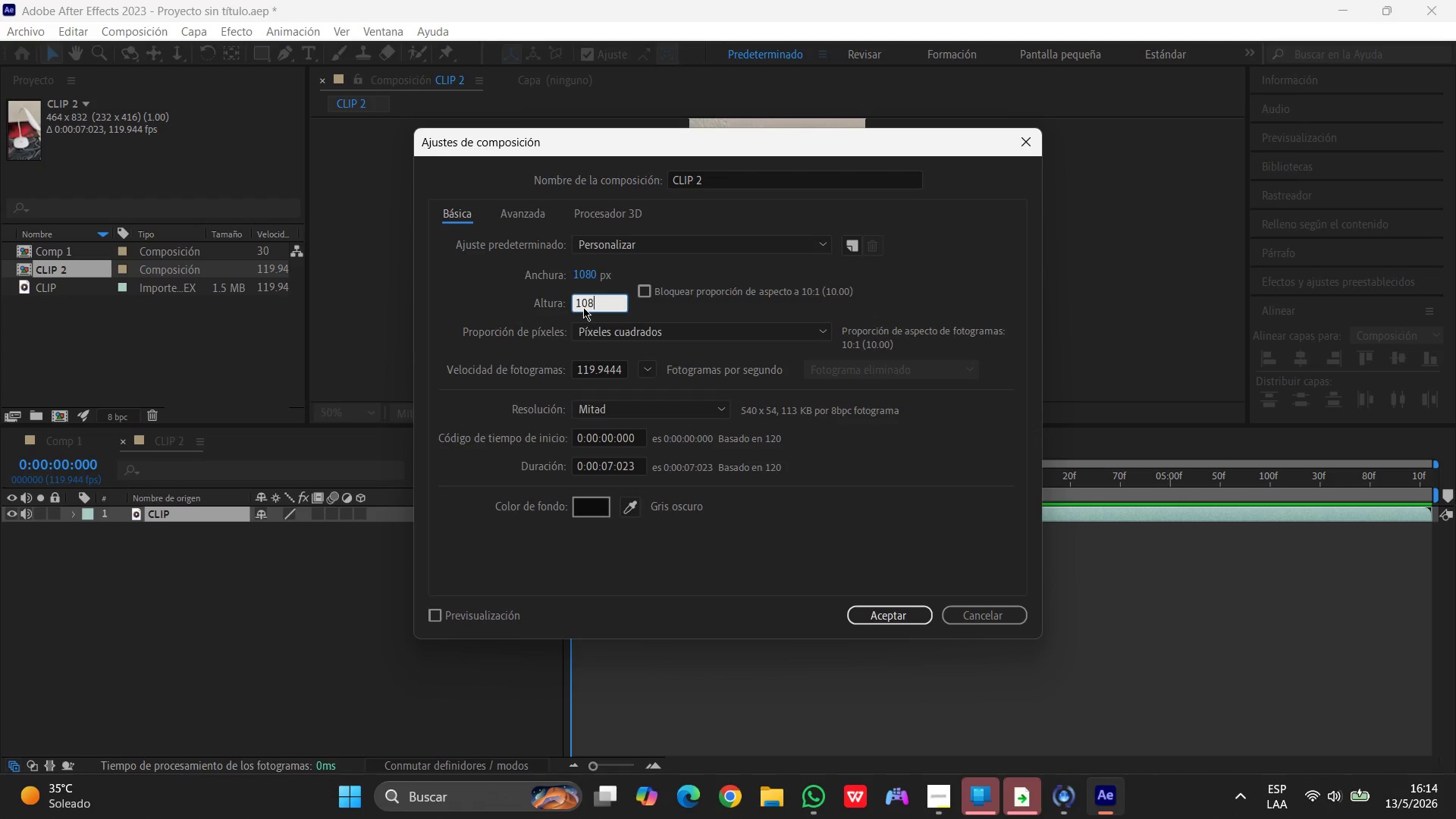 
key(Numpad0)
 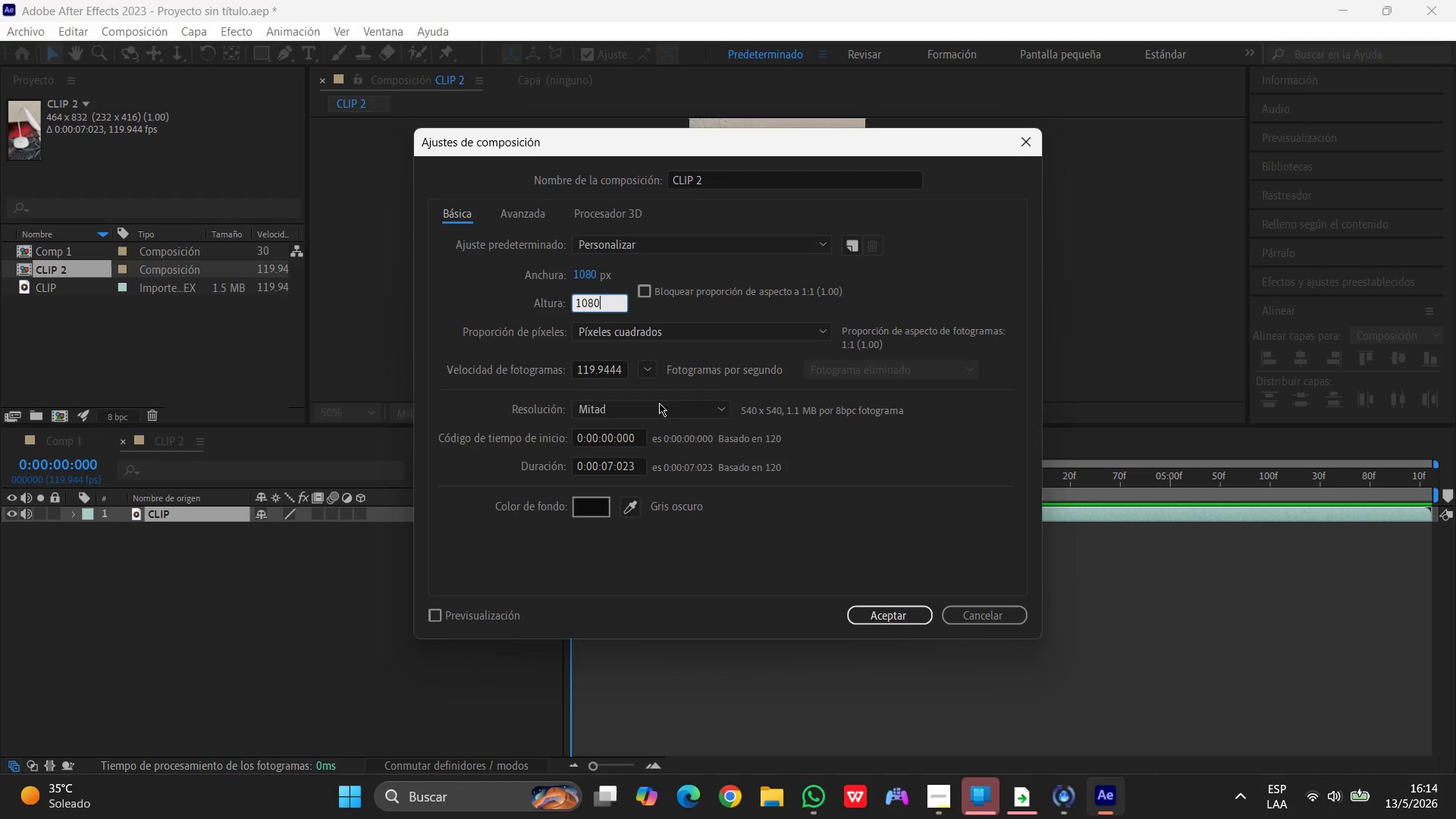 
left_click([639, 466])
 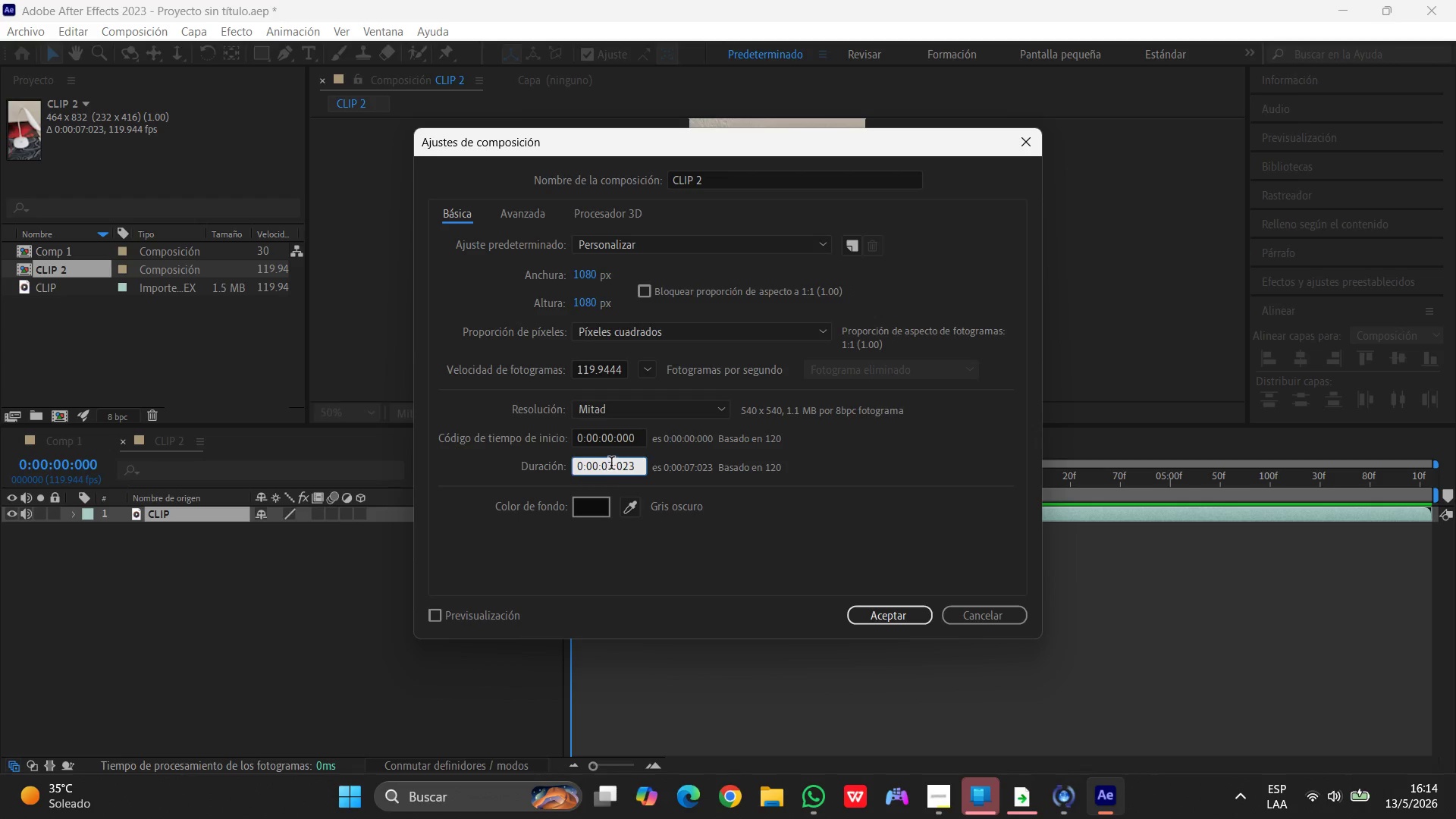 
left_click([611, 465])
 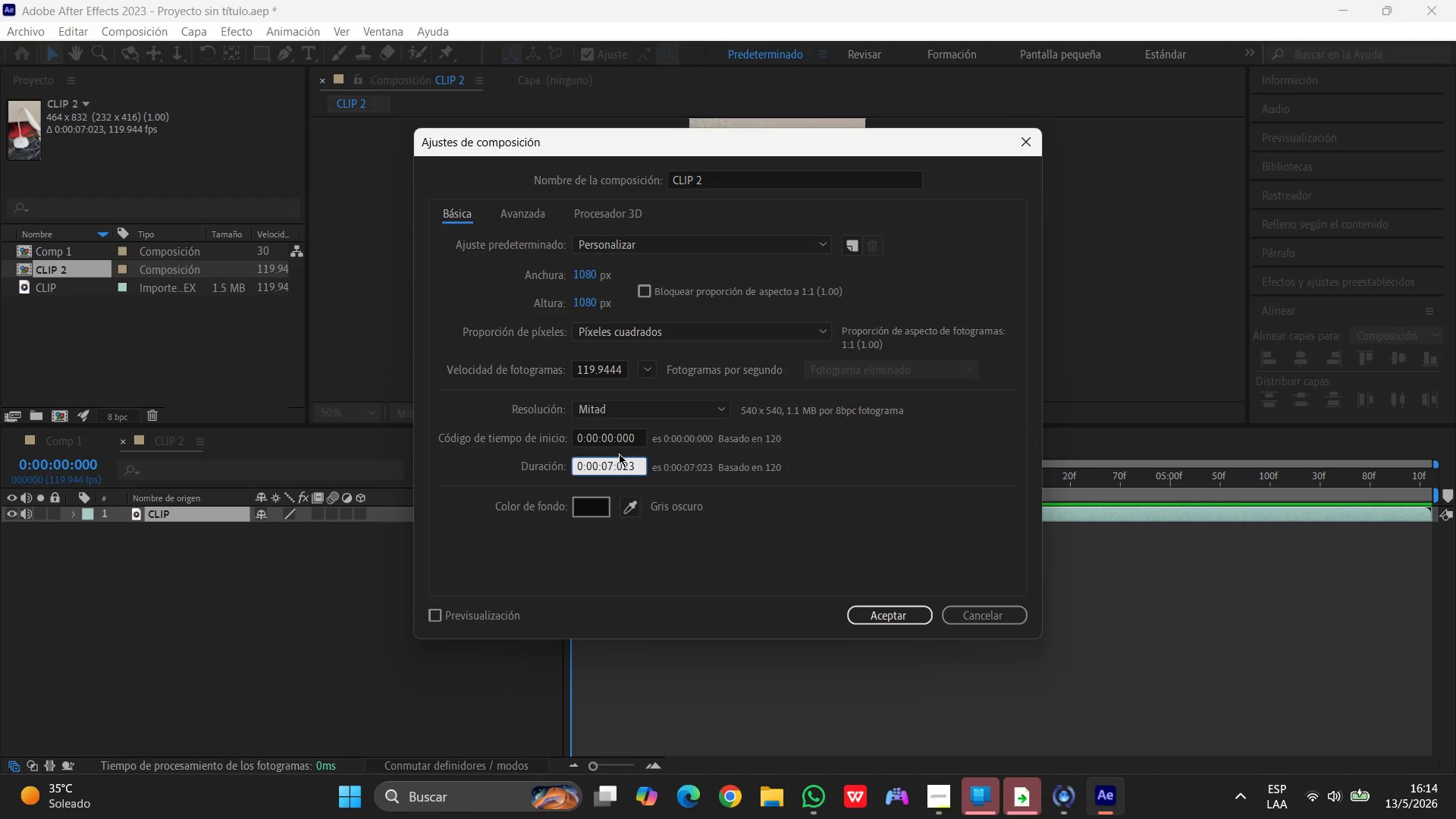 
key(Backspace)
 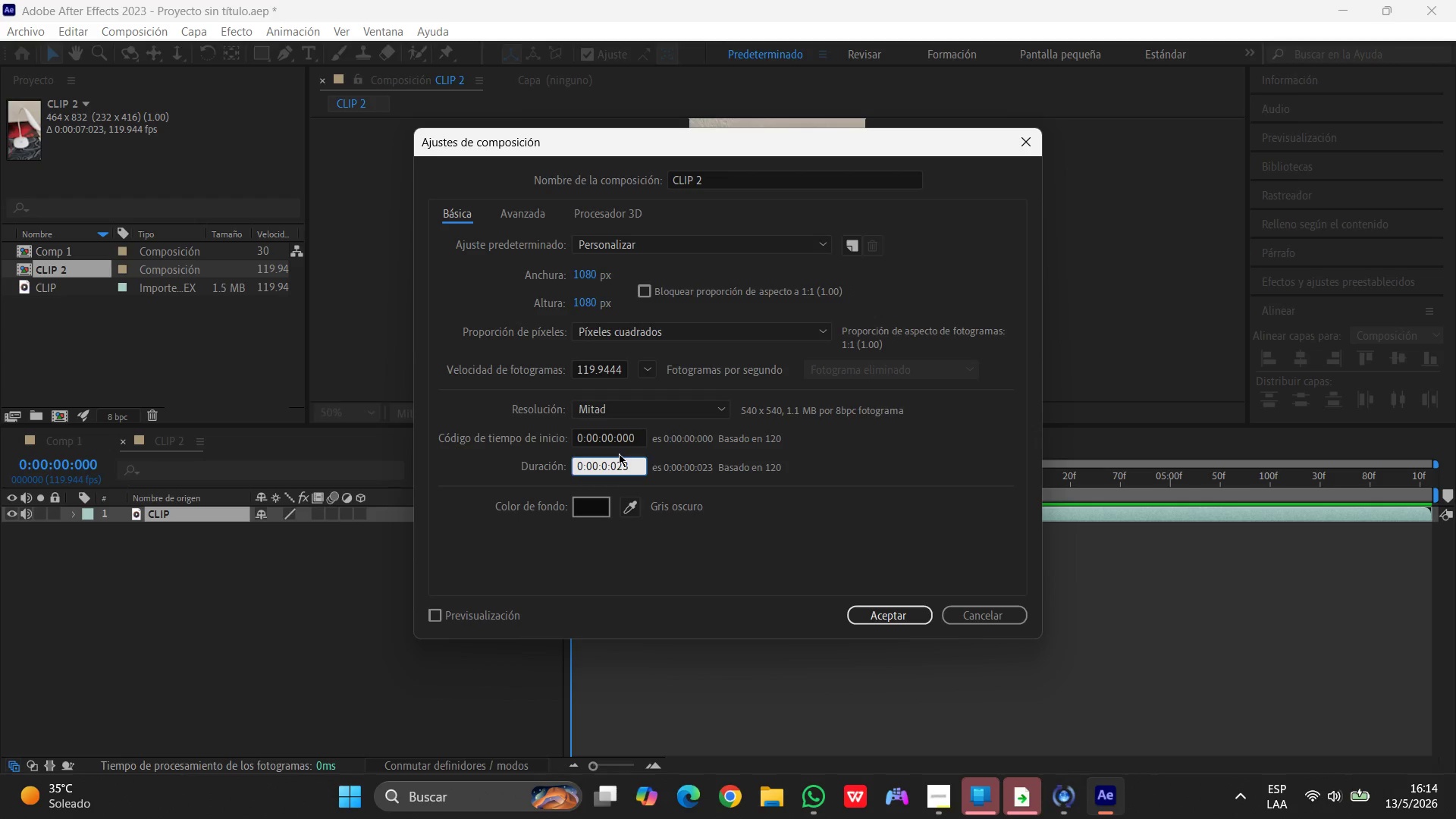 
key(Numpad5)
 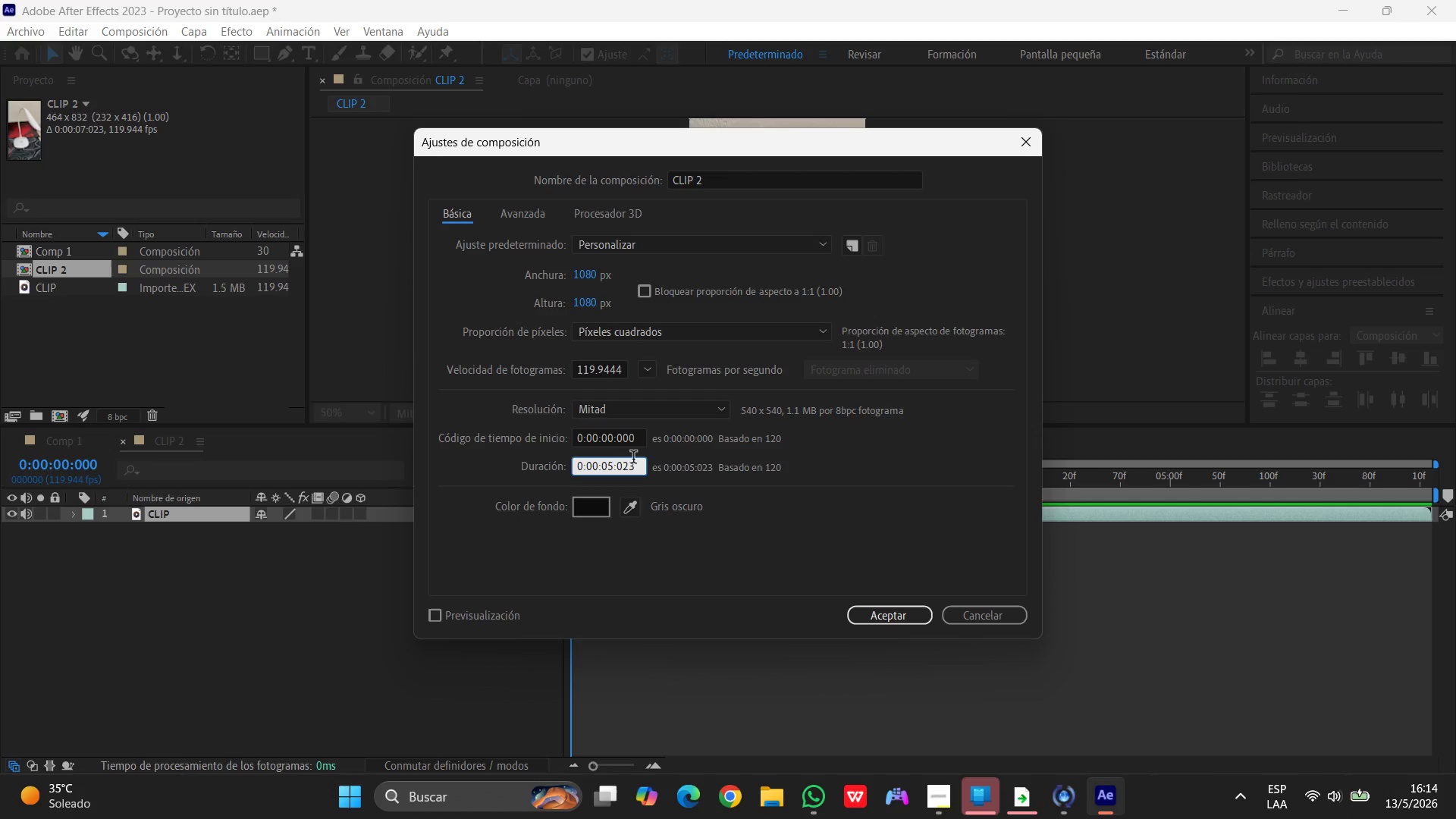 
left_click([638, 461])
 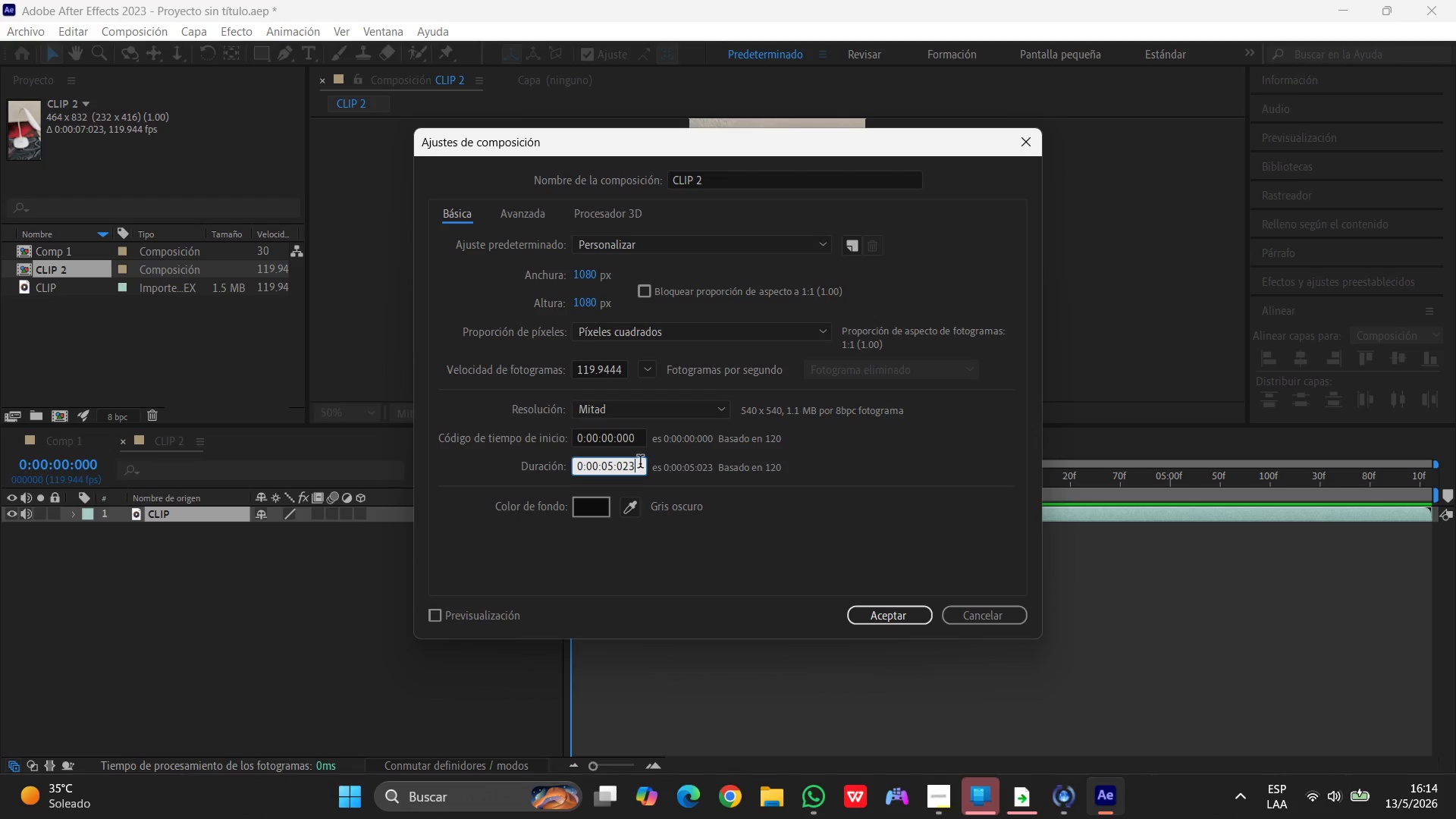 
key(Backspace)
 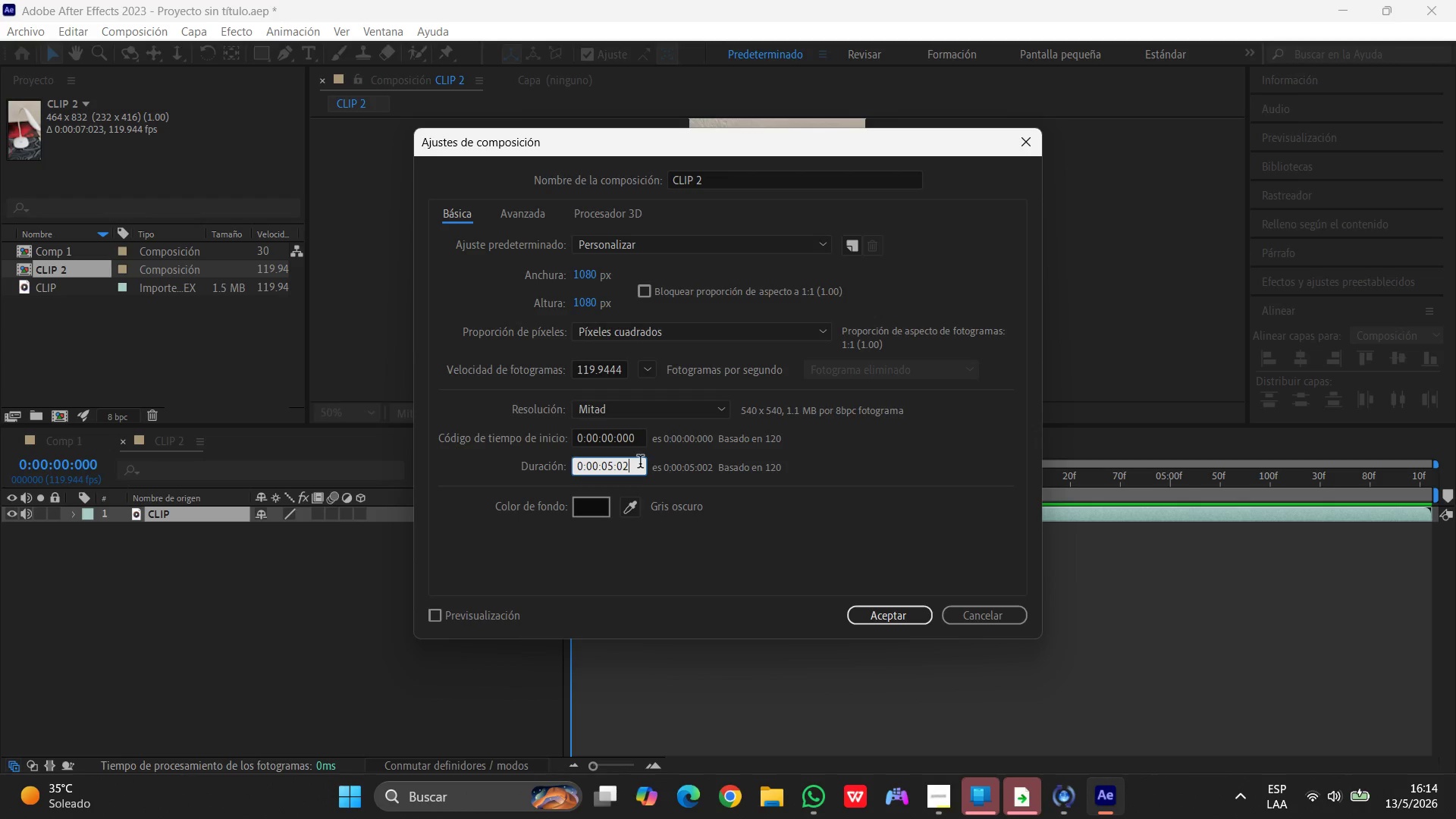 
key(Backspace)
 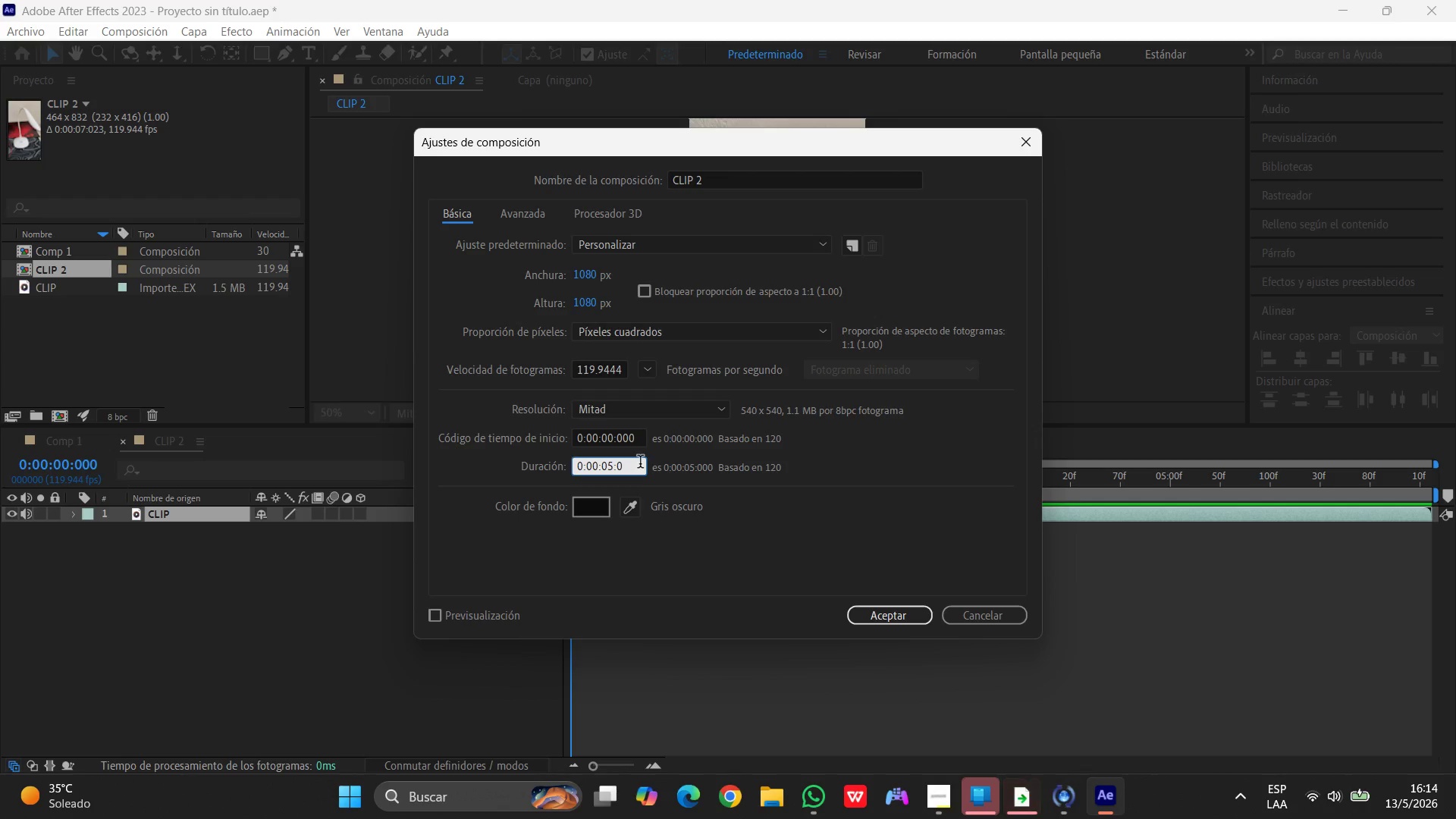 
key(Numpad0)
 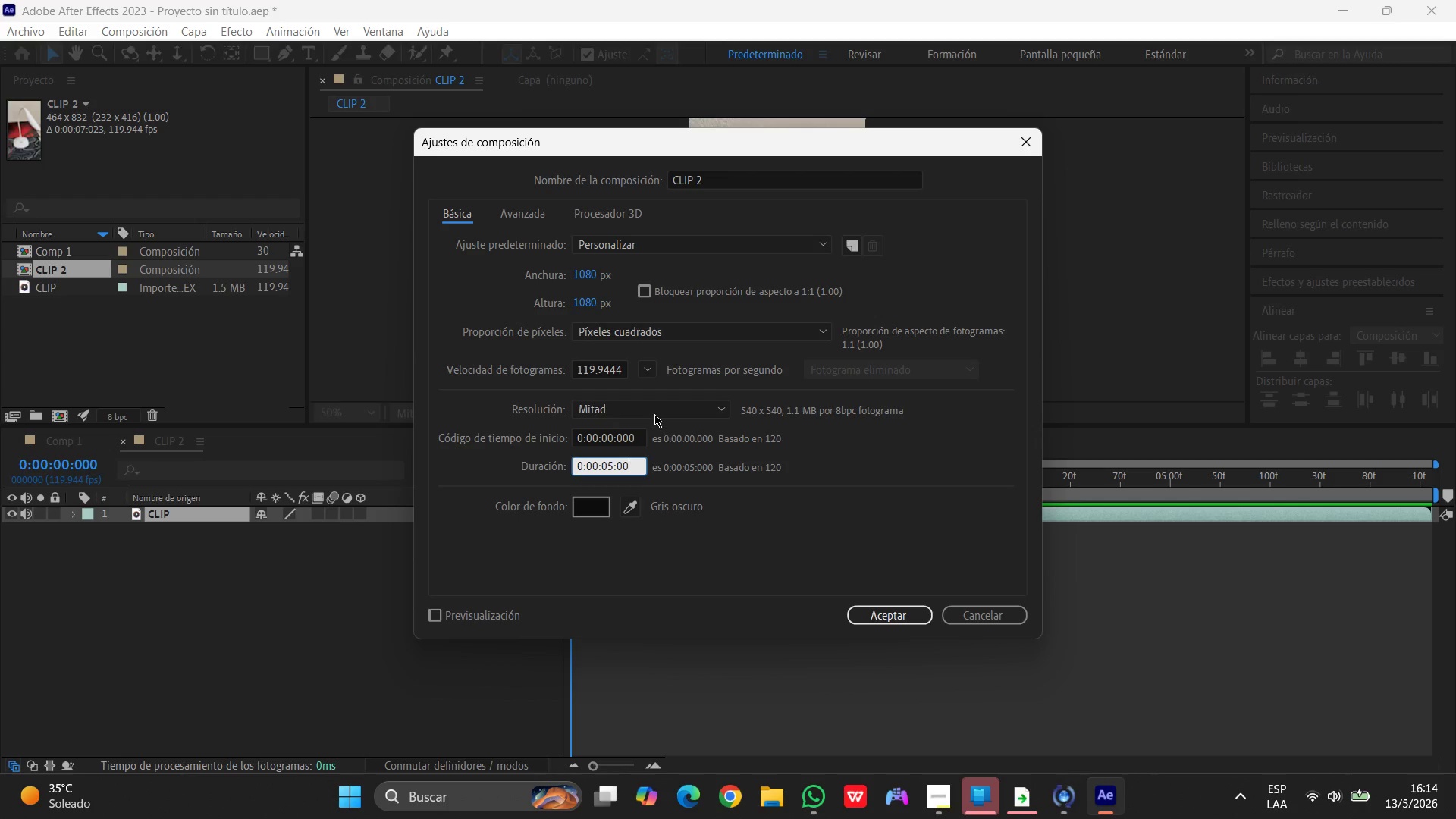 
left_click([616, 372])
 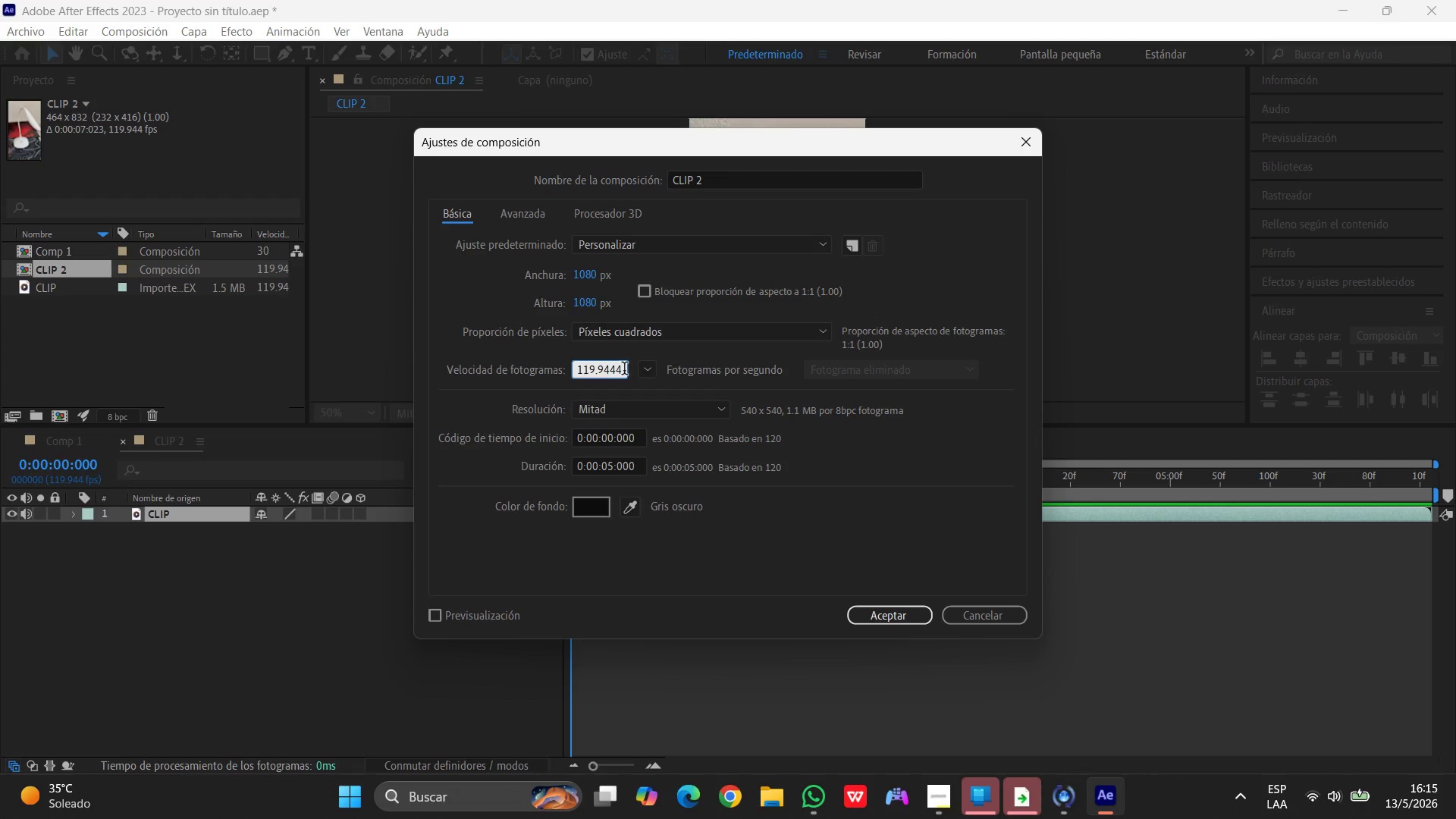 
left_click_drag(start_coordinate=[623, 370], to_coordinate=[491, 346])
 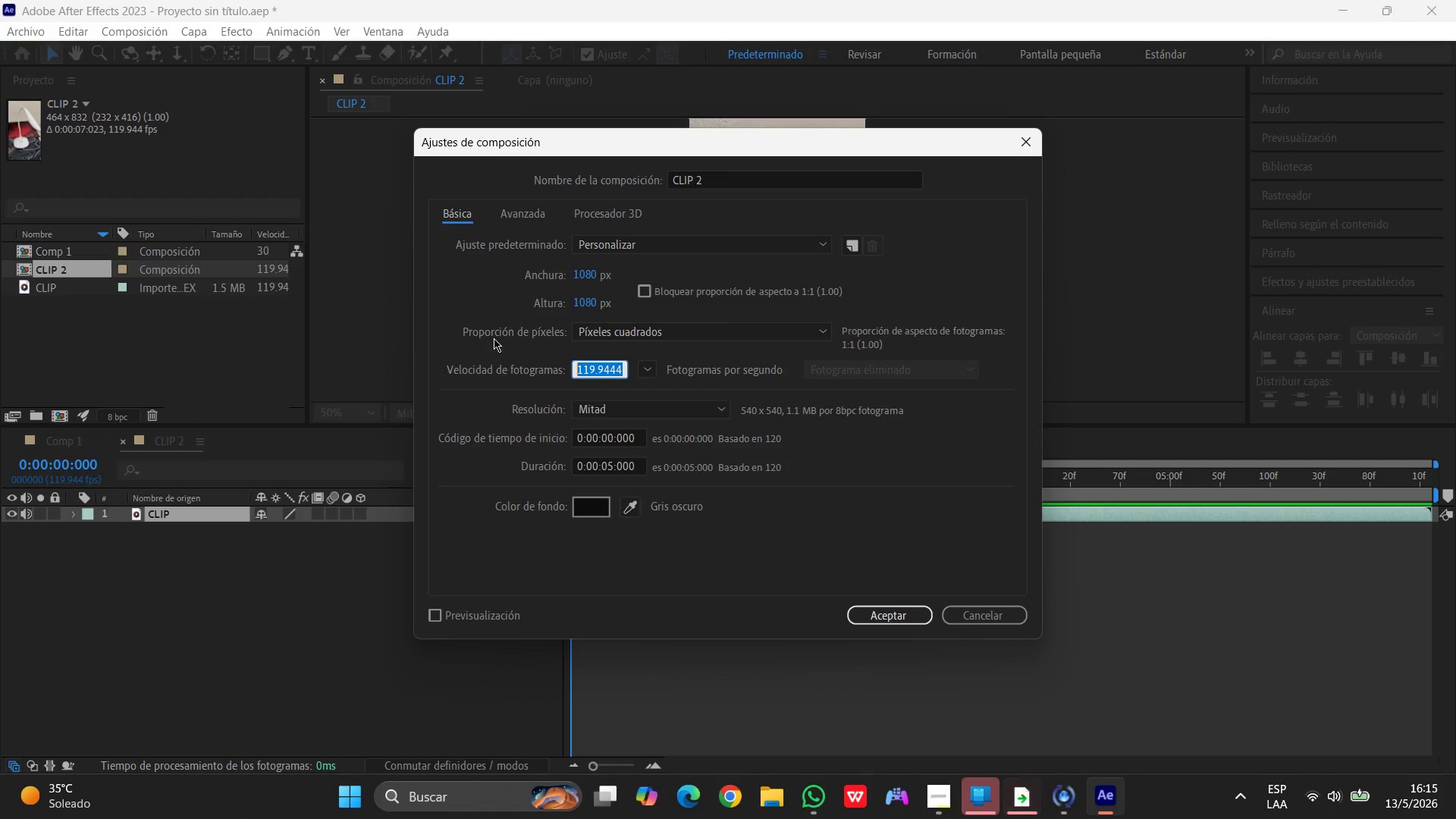 
key(Numpad3)
 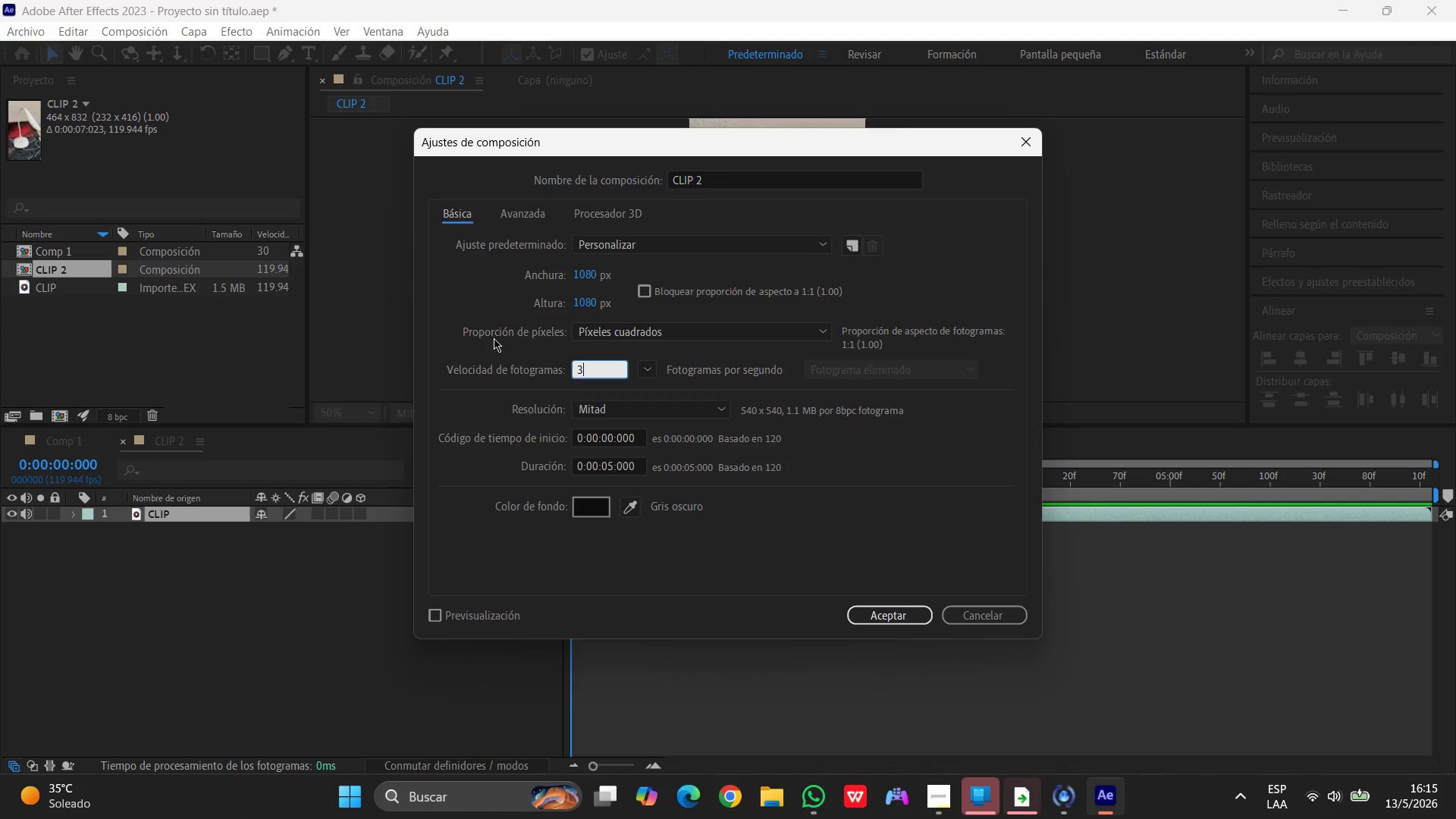 
key(Numpad0)
 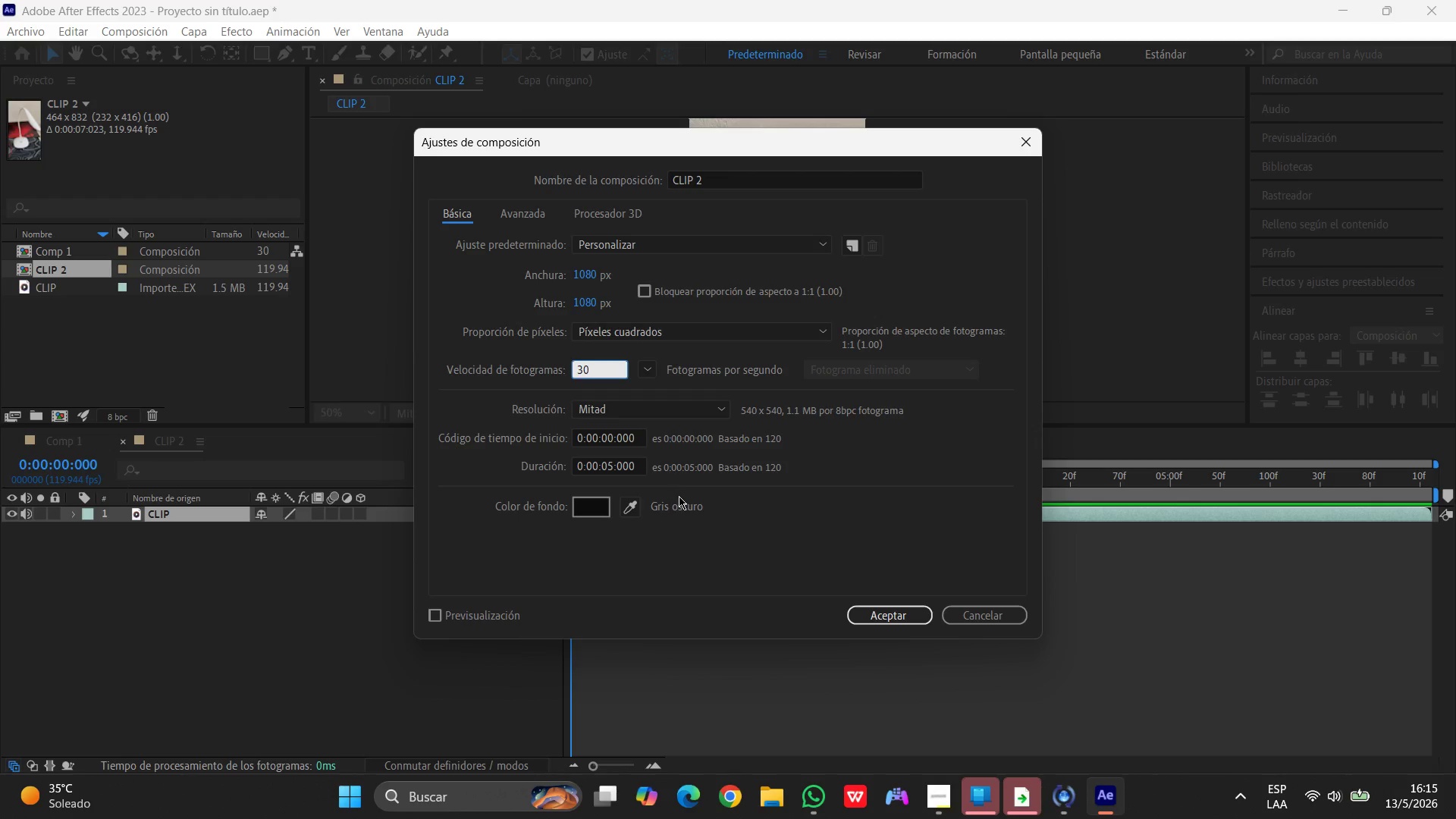 
wait(5.09)
 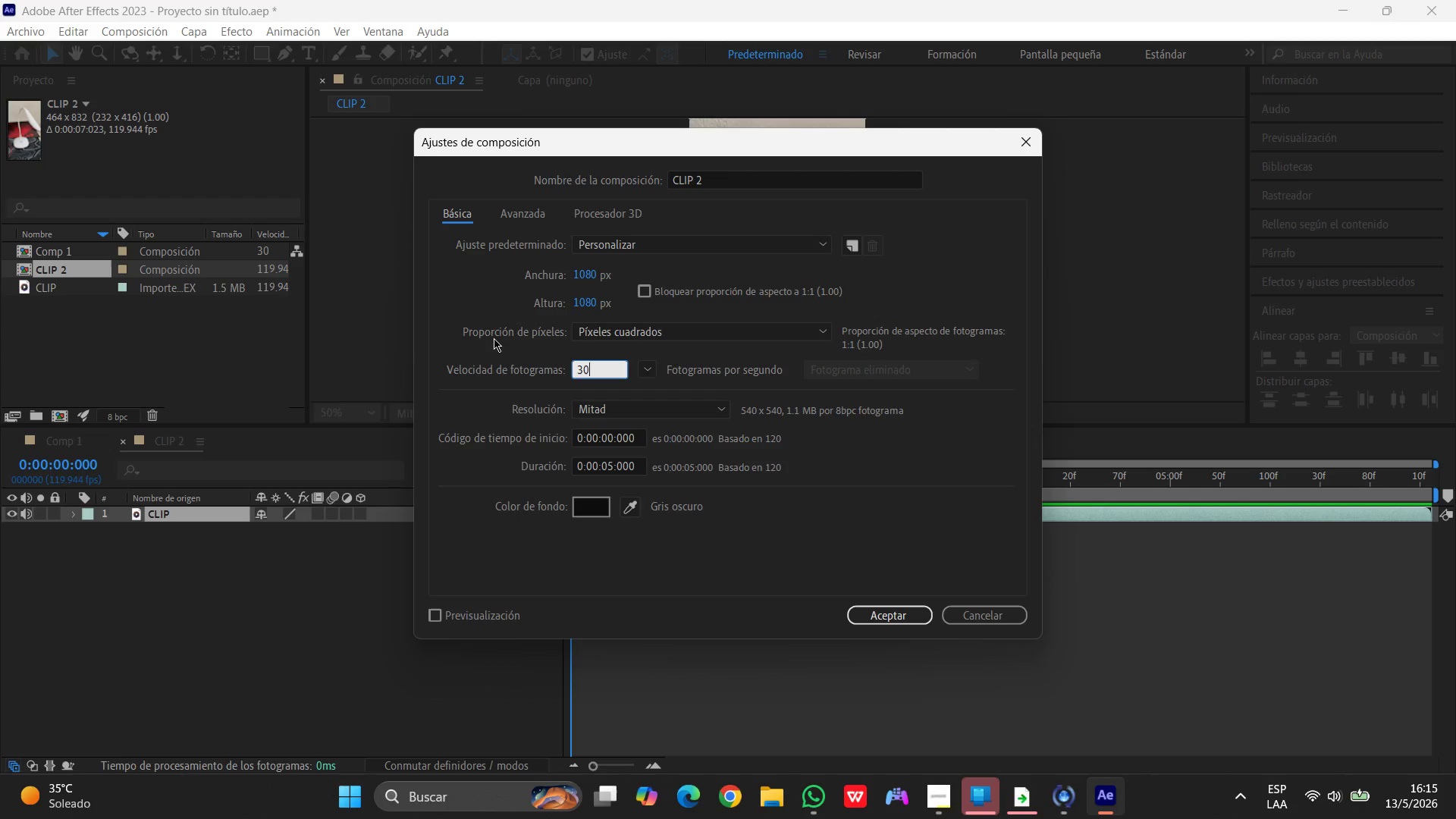 
left_click([877, 613])
 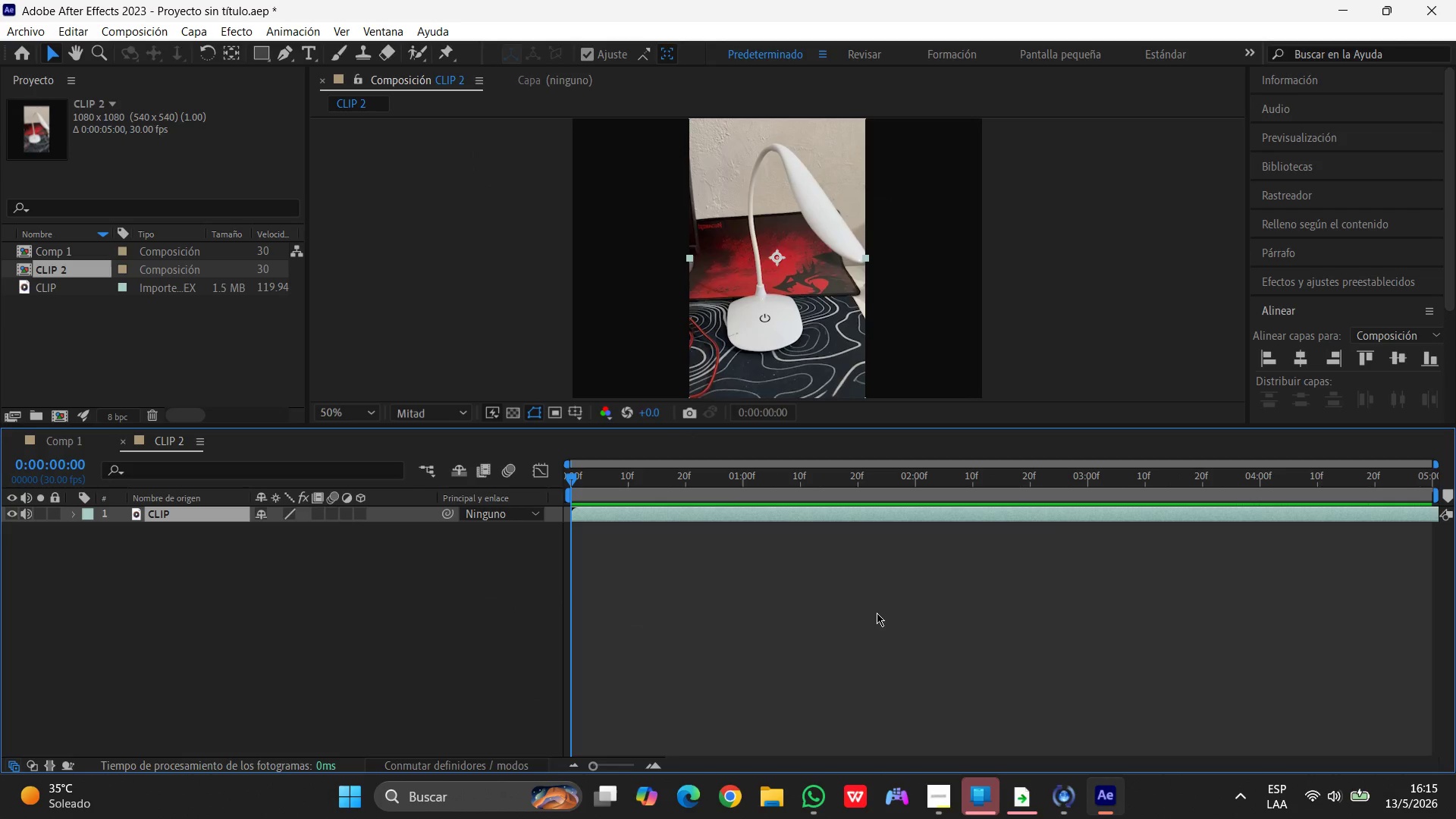 
wait(6.06)
 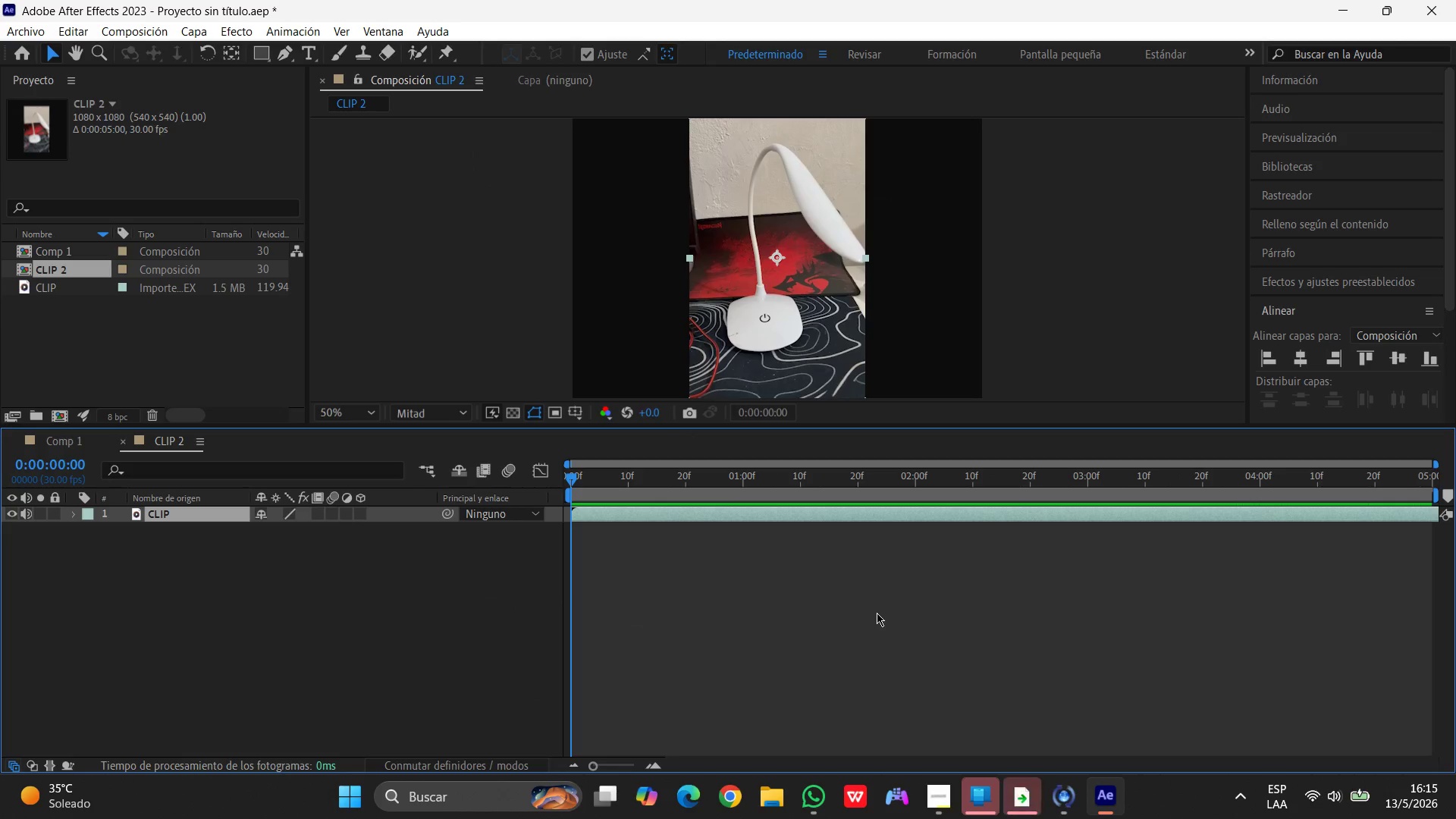 
hold_key(key=C, duration=0.33)
 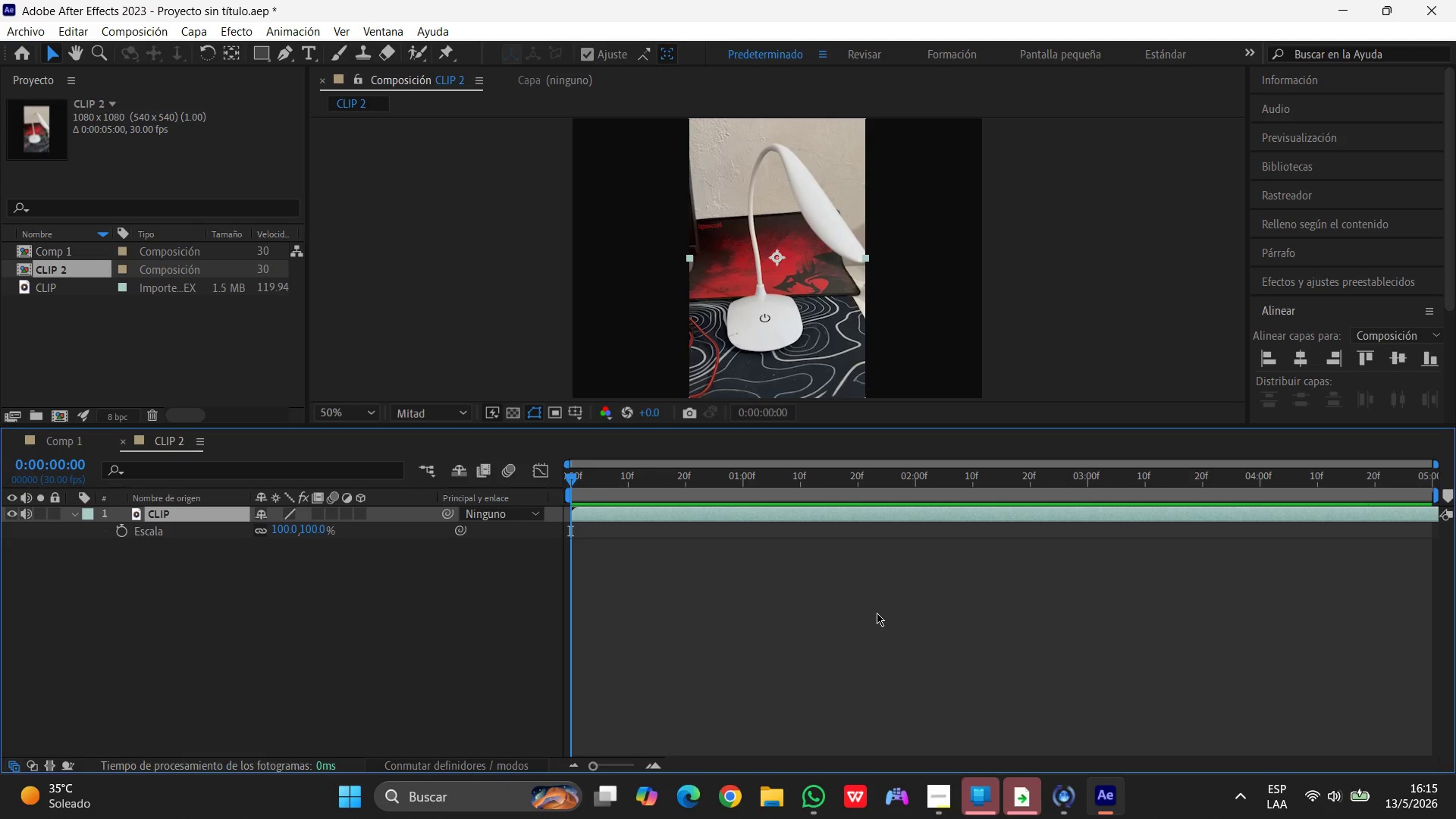 
key(S)
 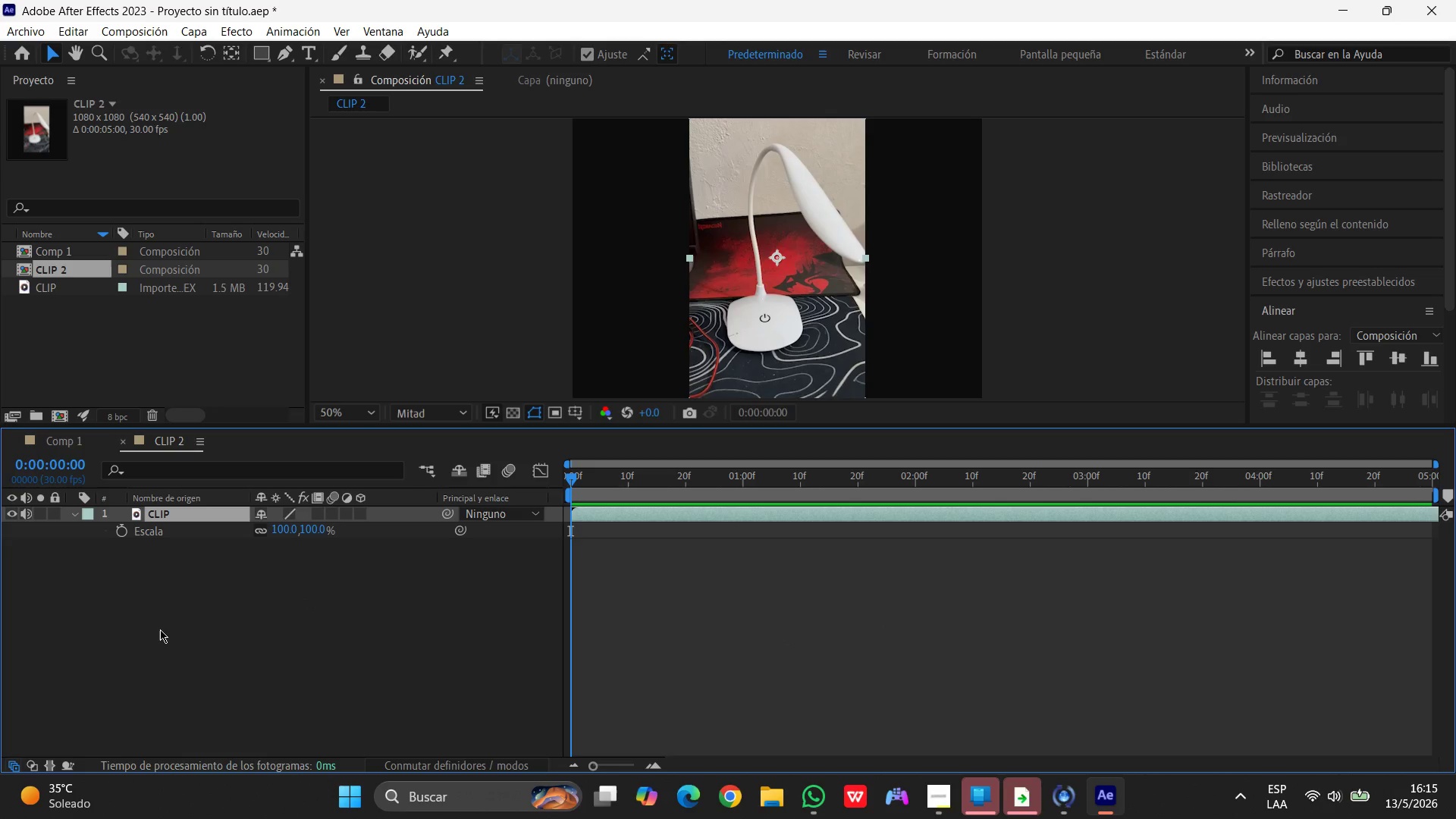 
wait(7.01)
 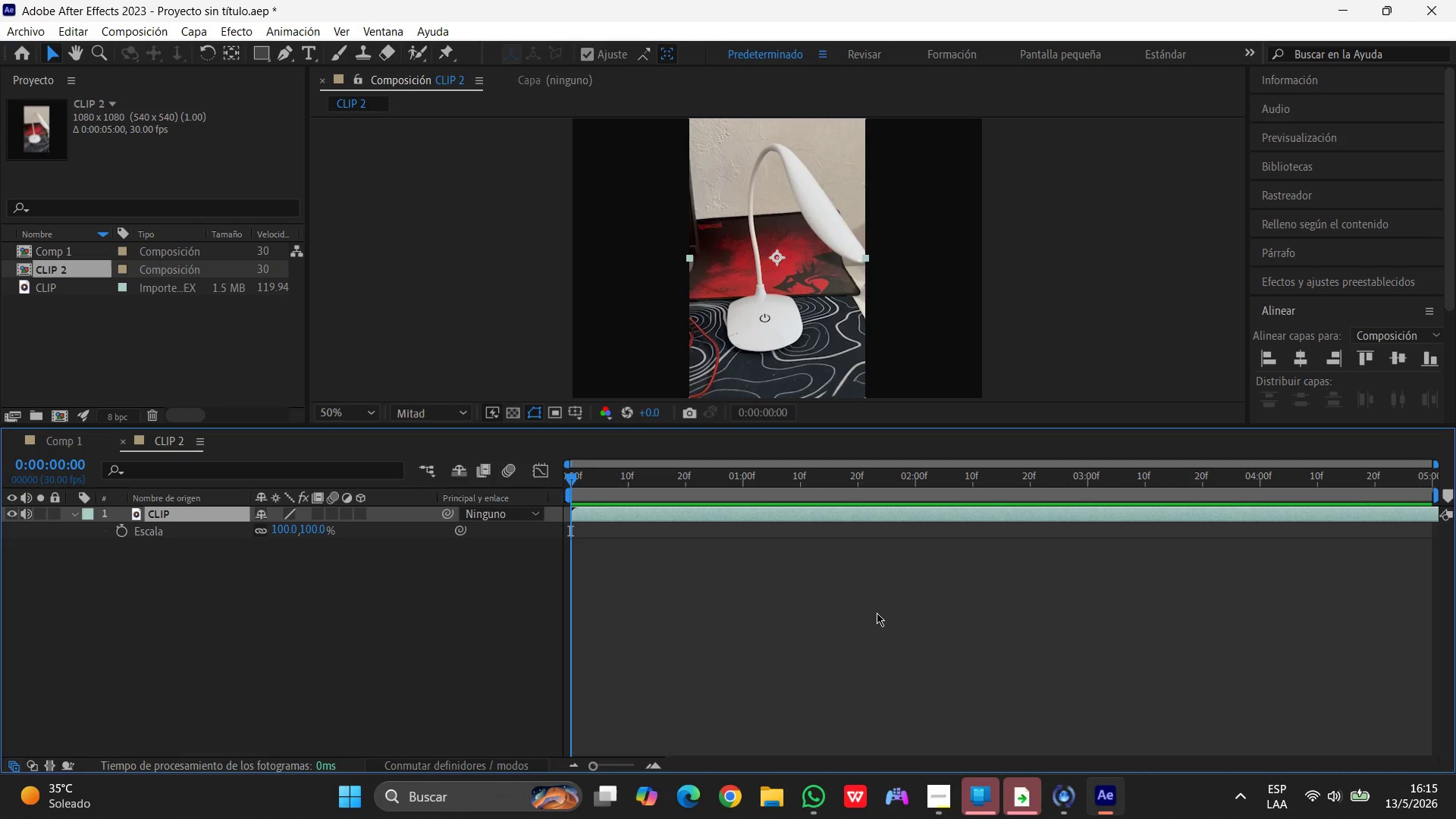 
left_click([281, 531])
 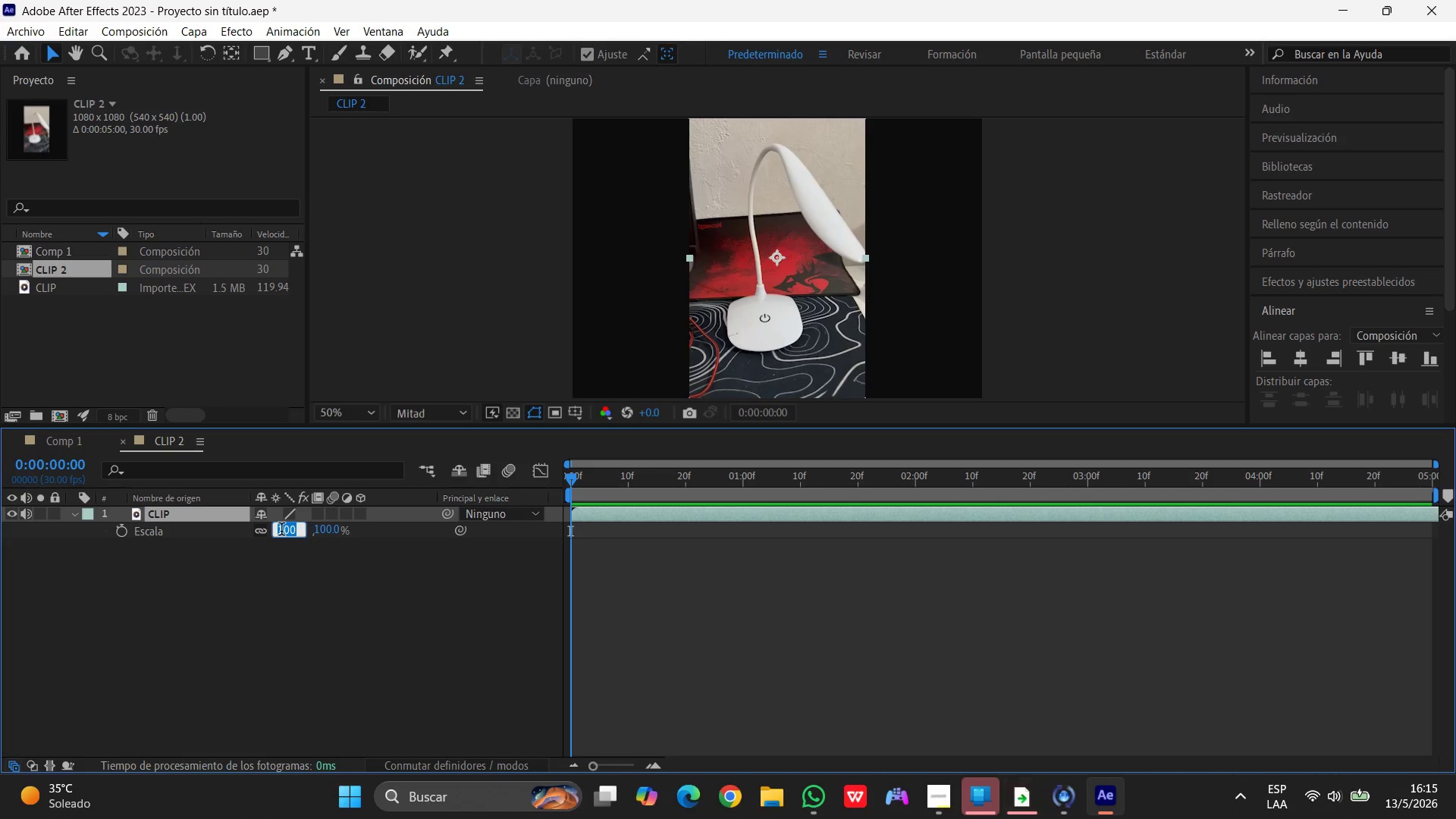 
key(Numpad6)
 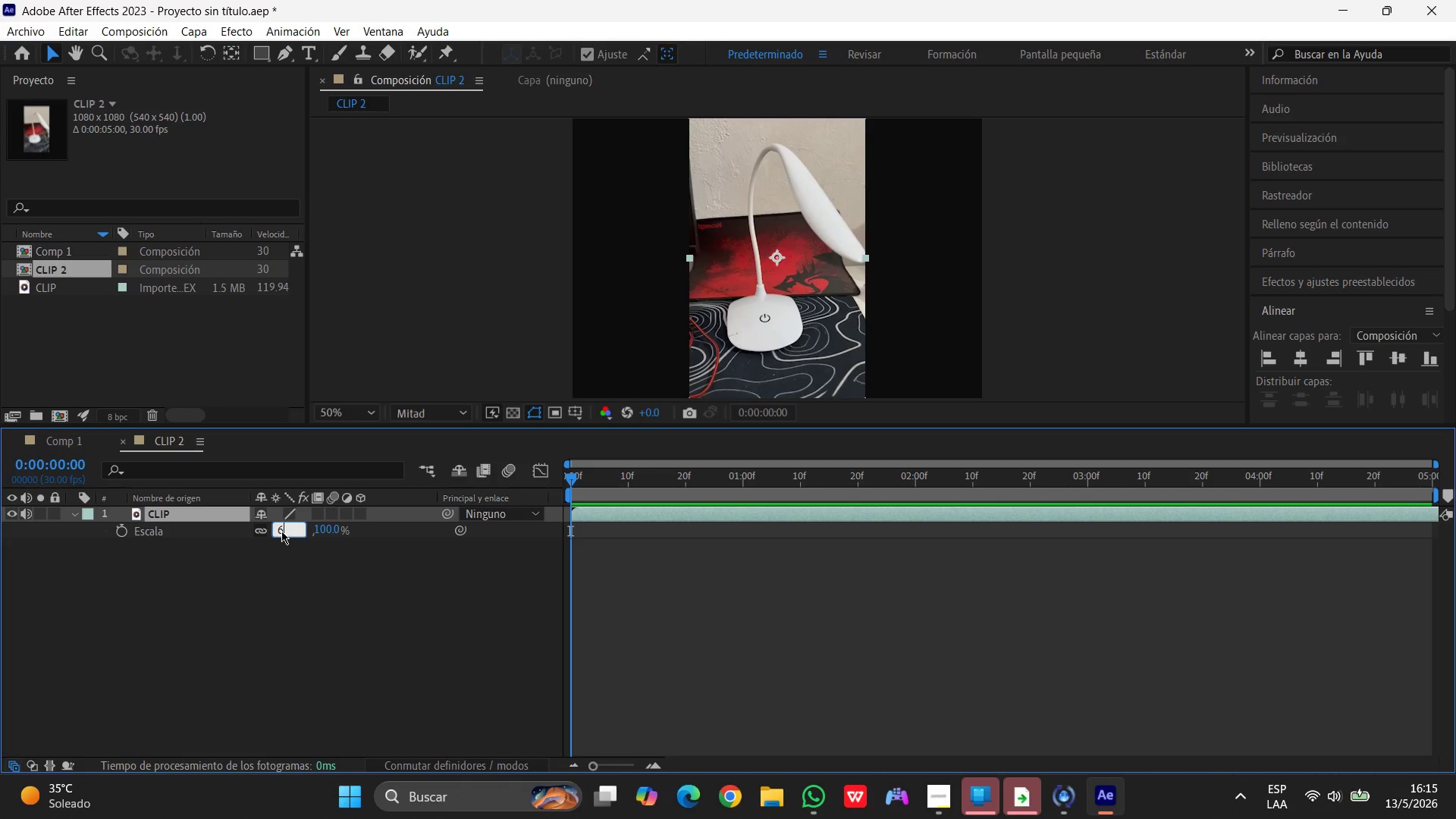 
key(Numpad0)
 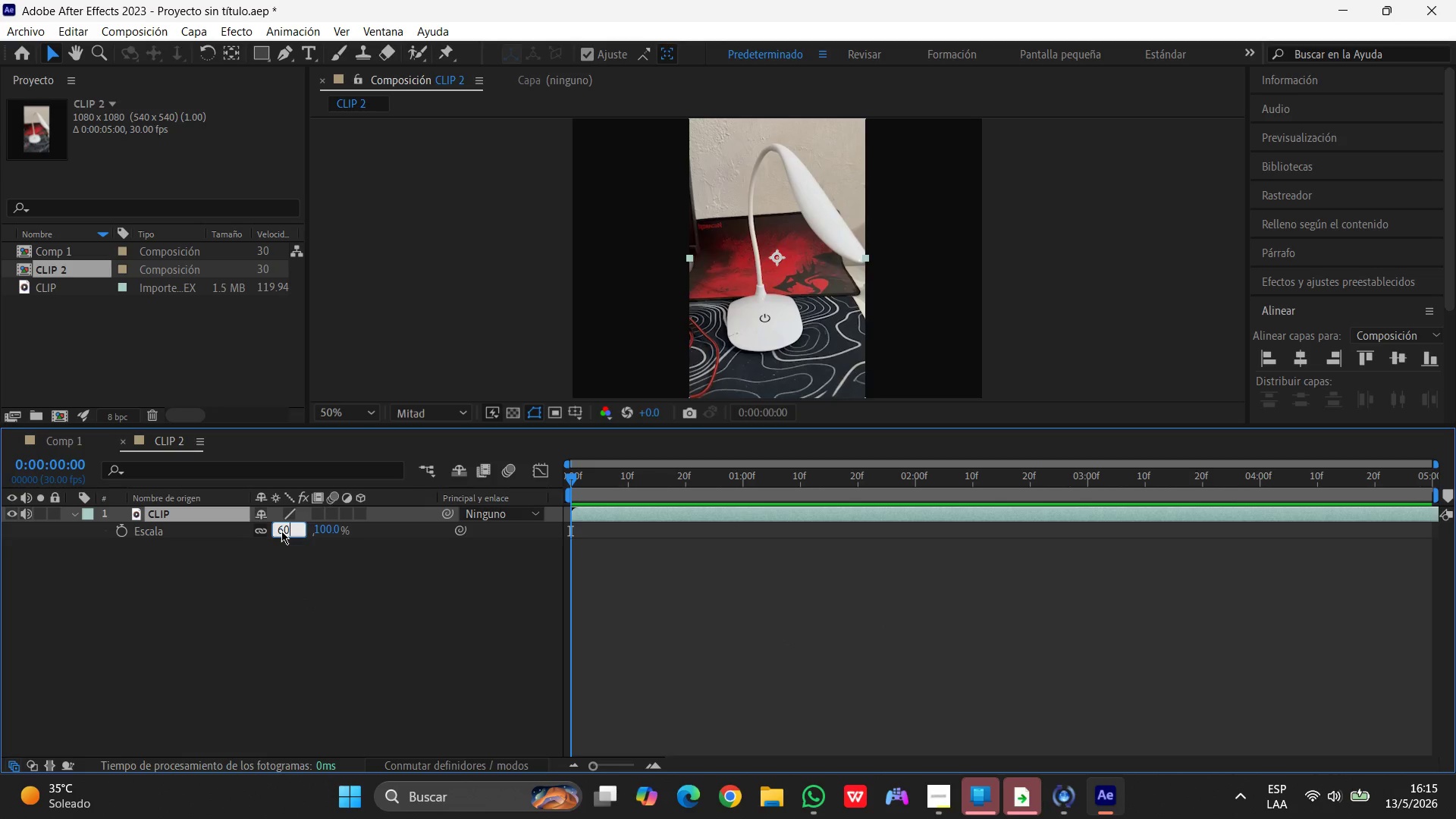 
key(Enter)
 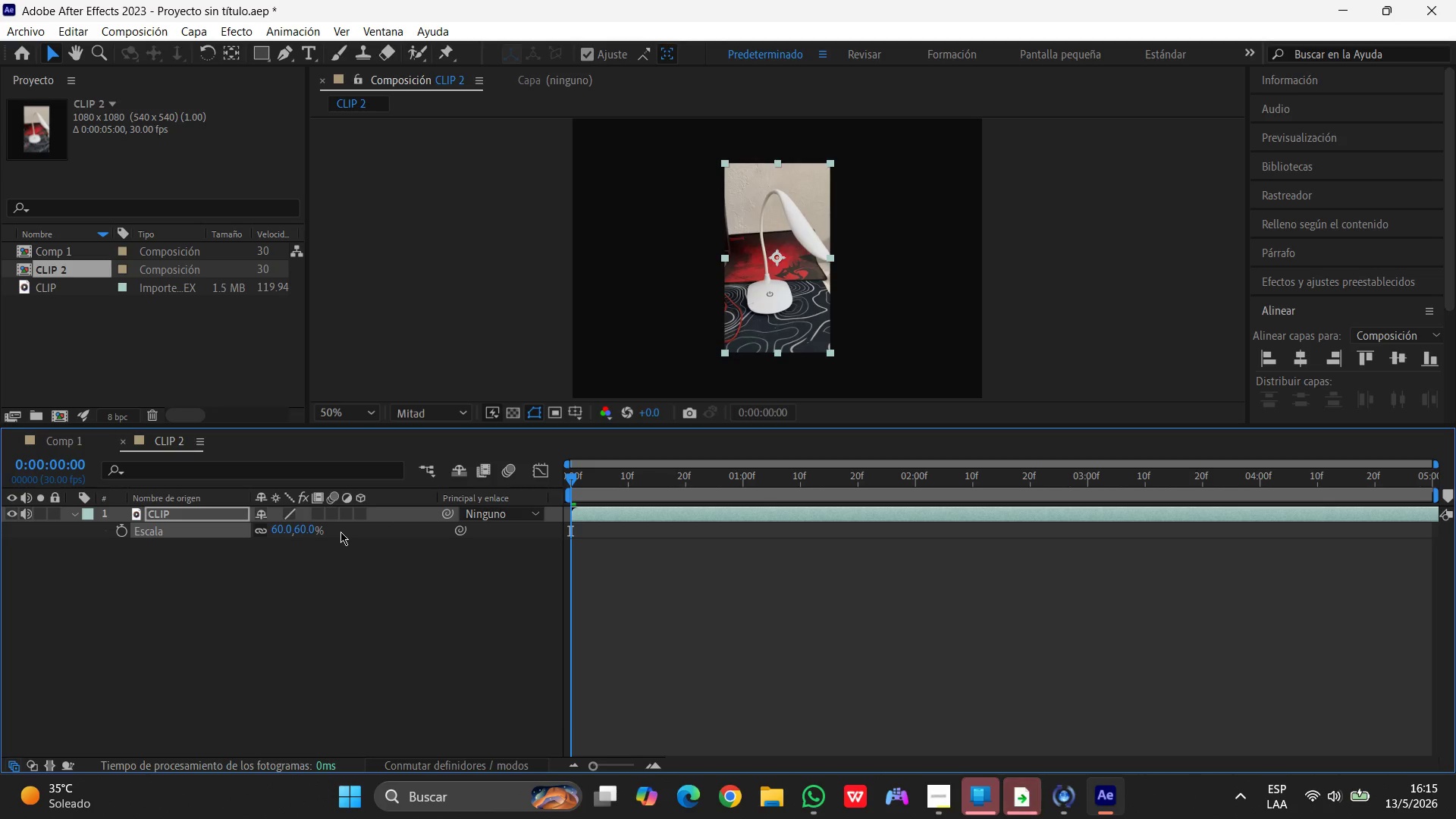 
left_click([302, 535])
 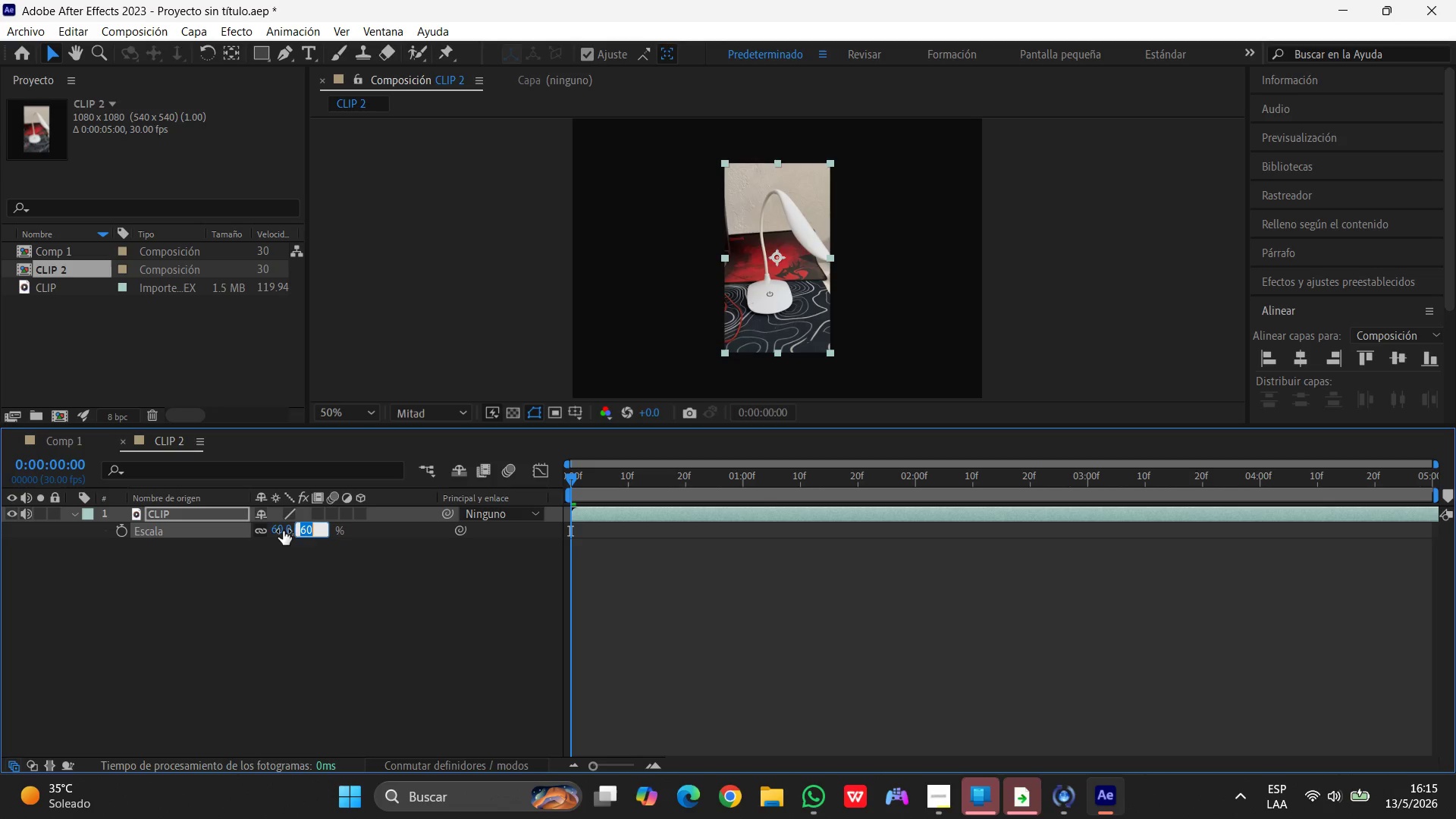 
left_click([281, 528])
 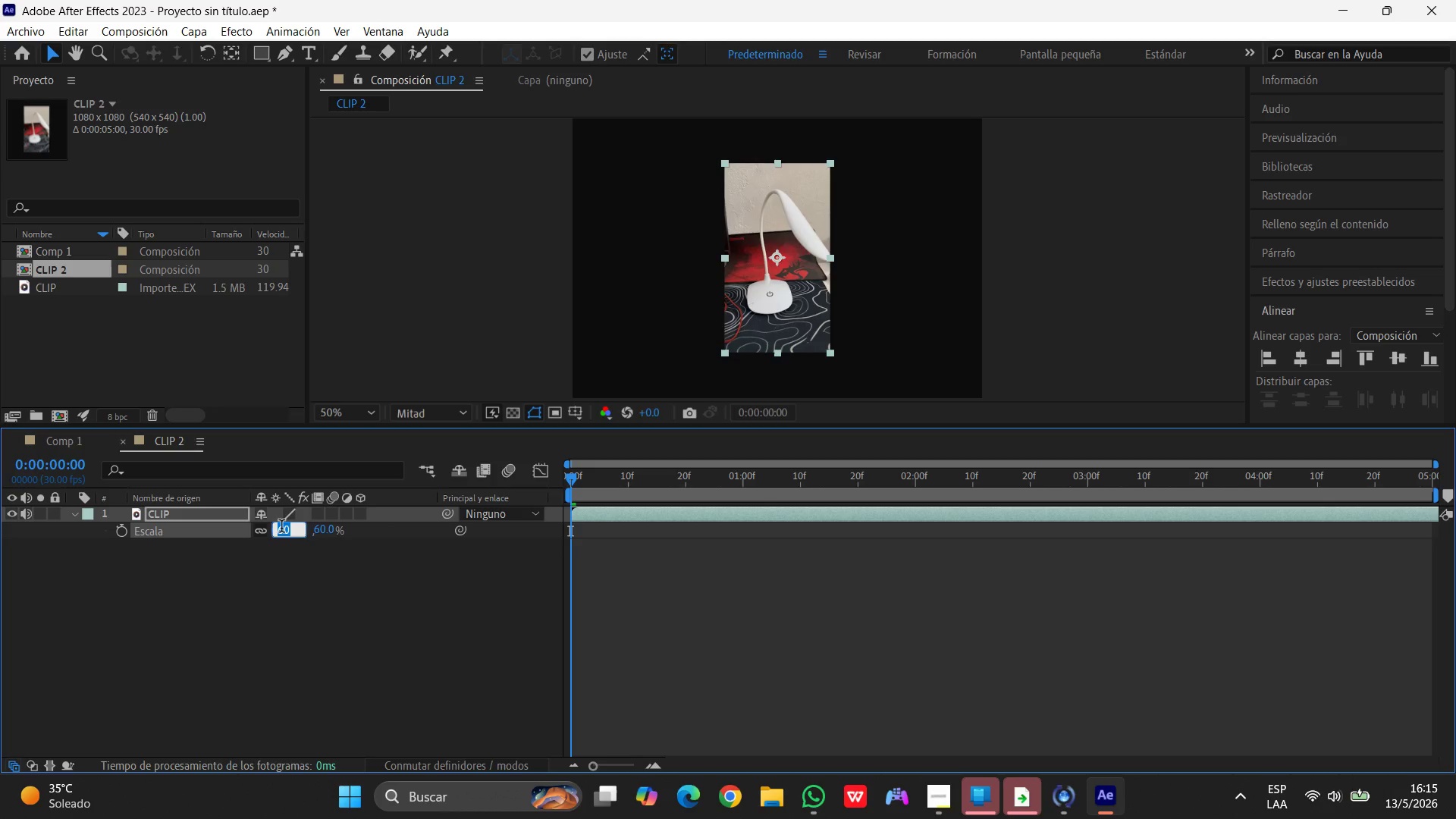 
key(Numpad8)
 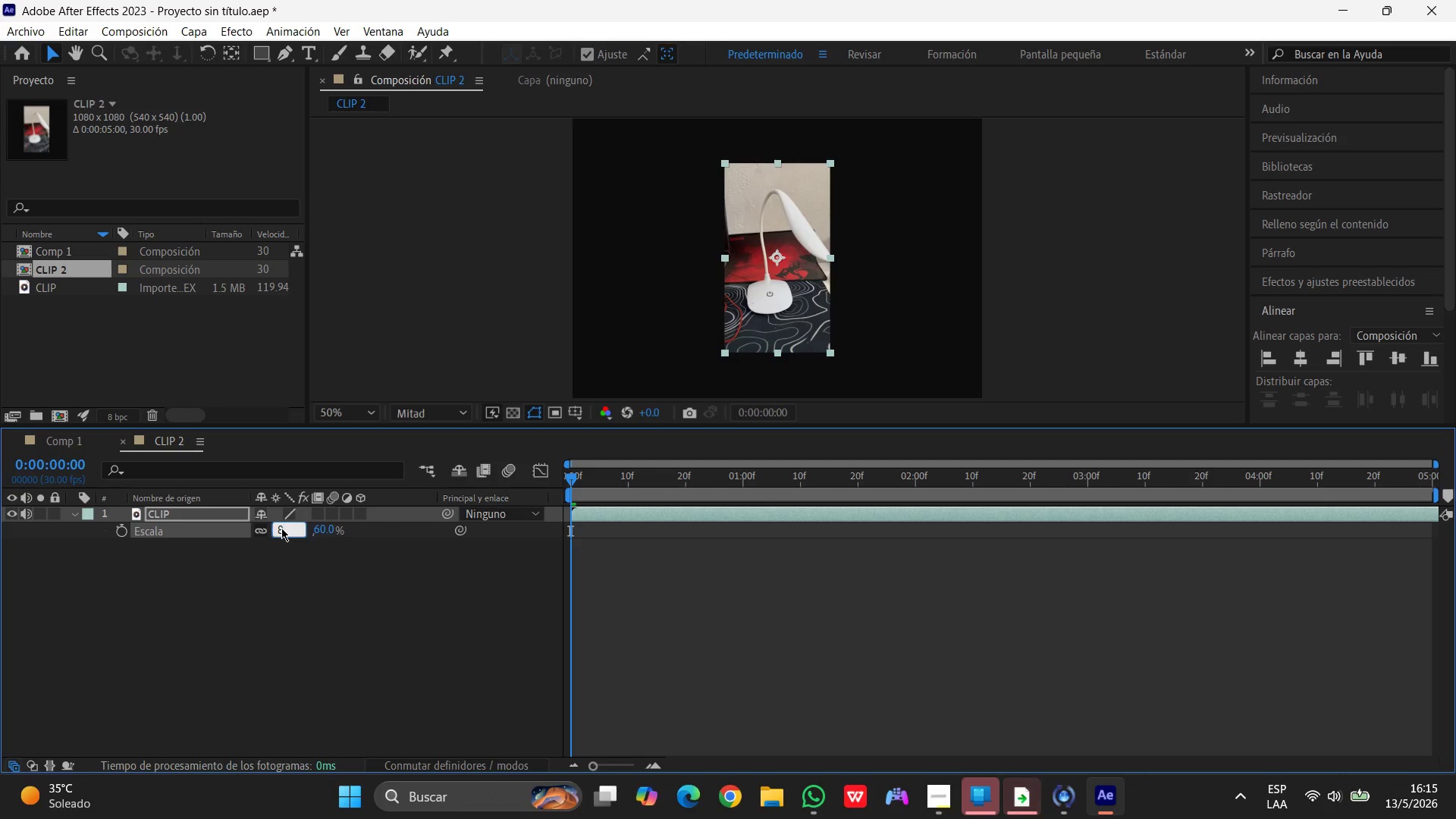 
key(Numpad0)
 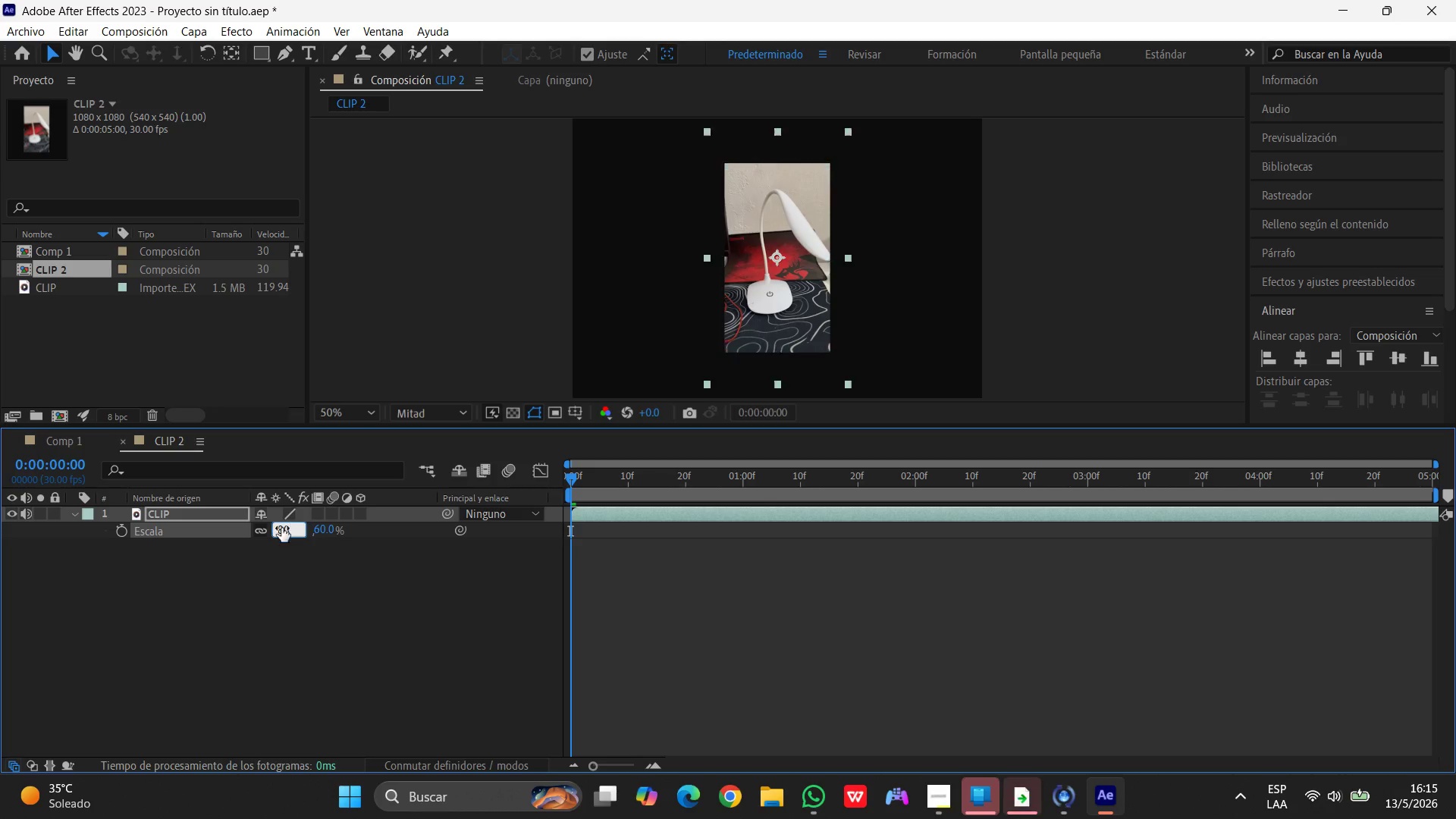 
key(Enter)
 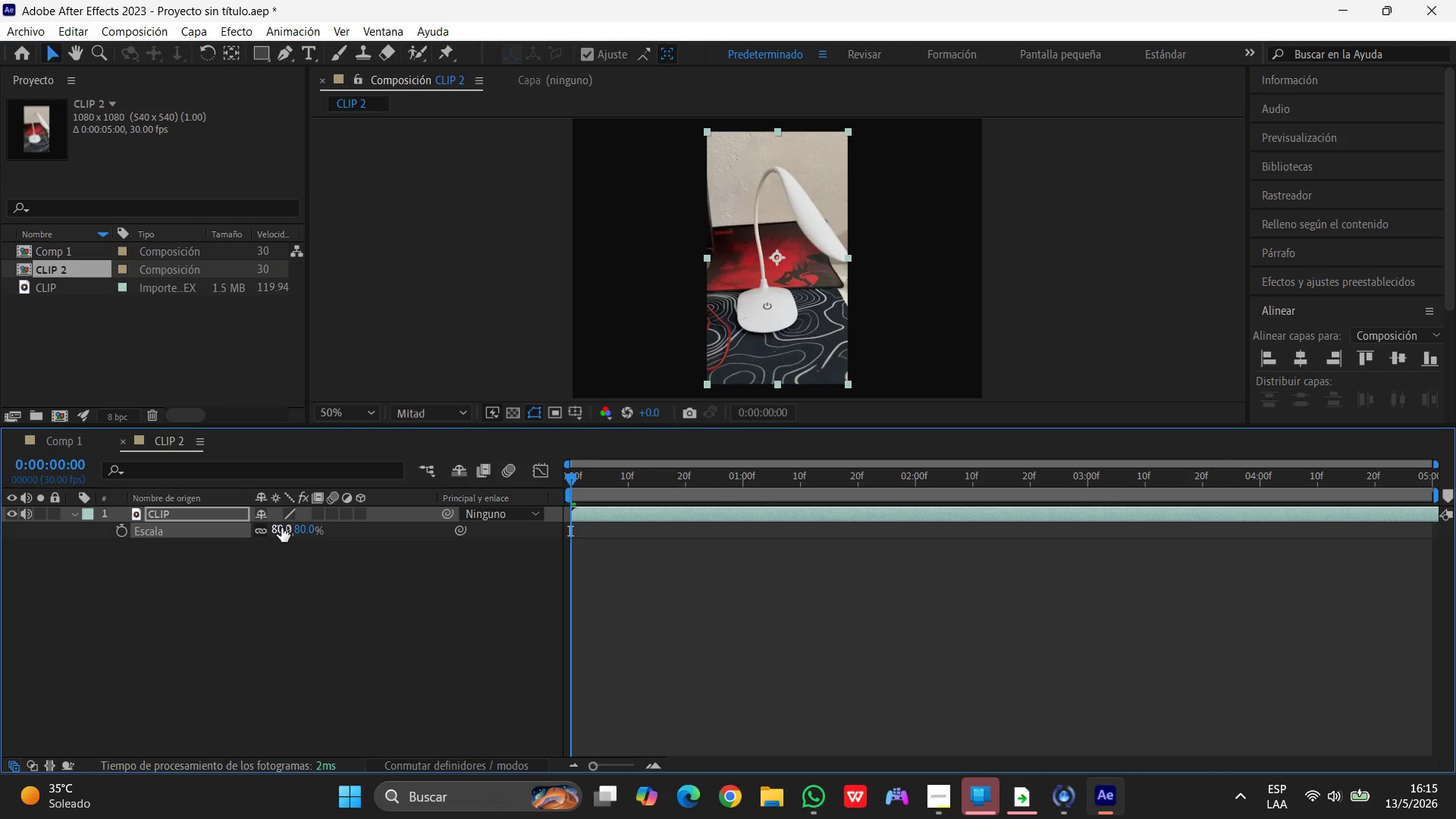 
wait(6.2)
 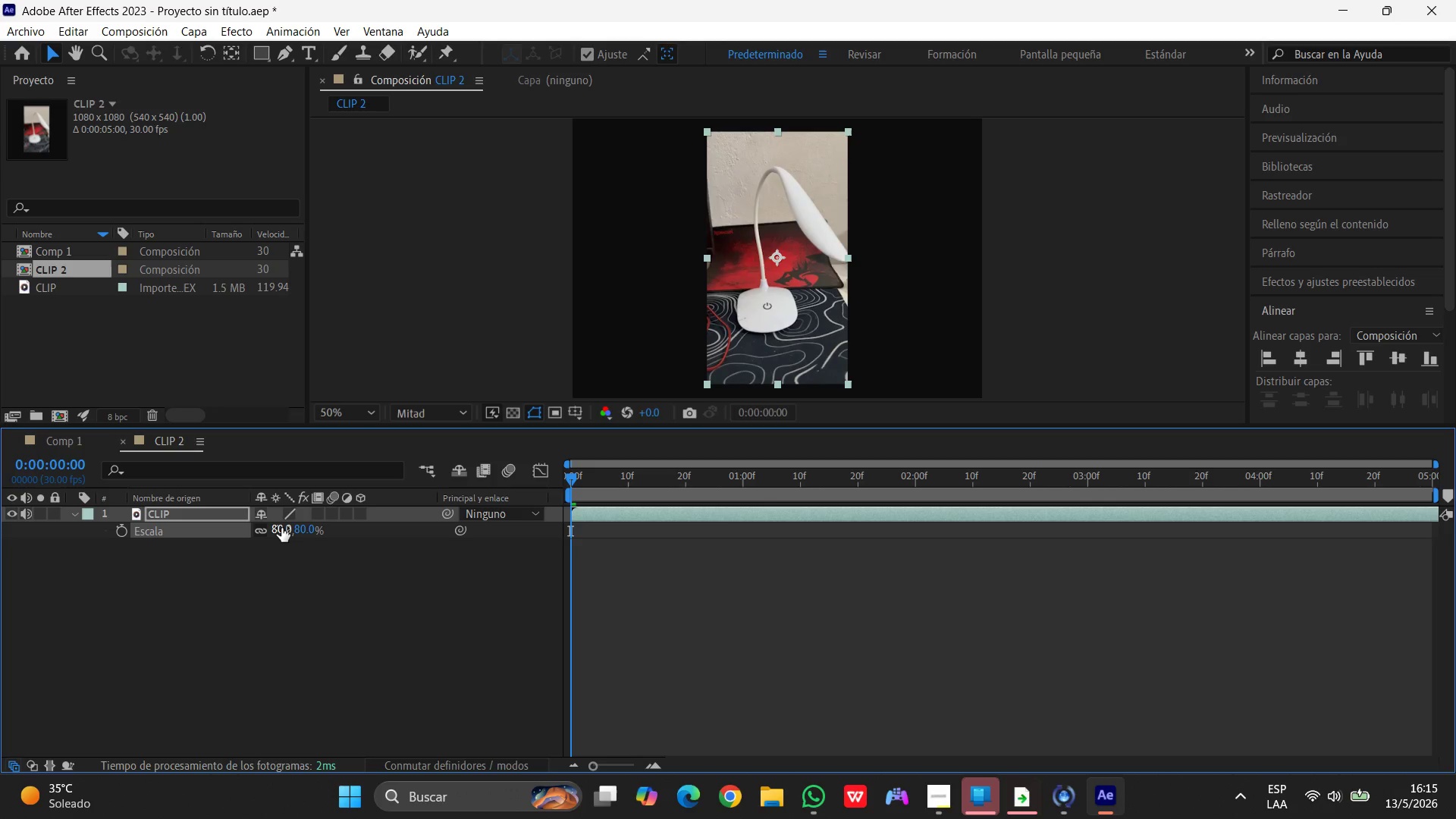 
hold_key(key=ControlLeft, duration=0.53)
 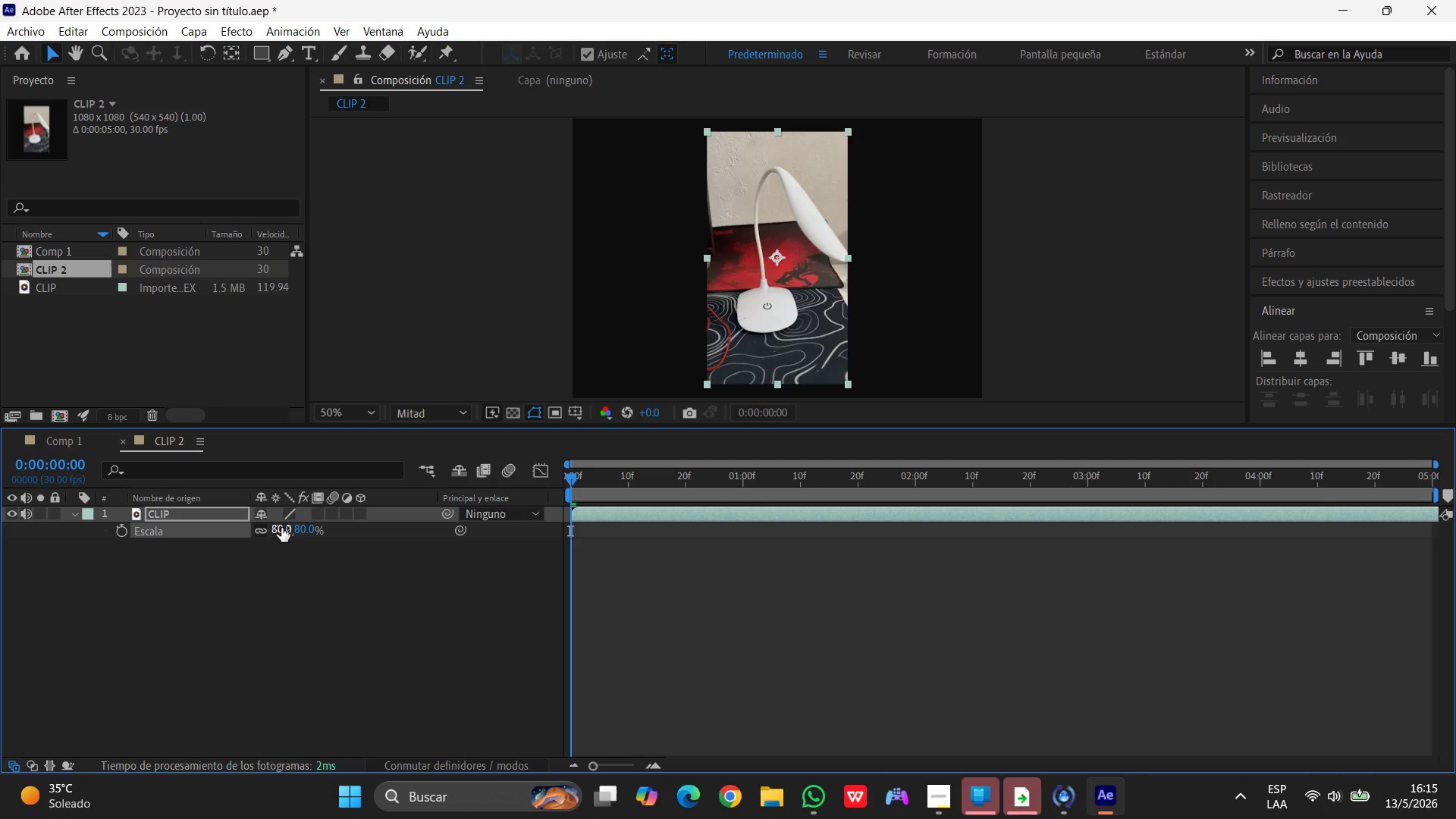 
key(Numpad1)
 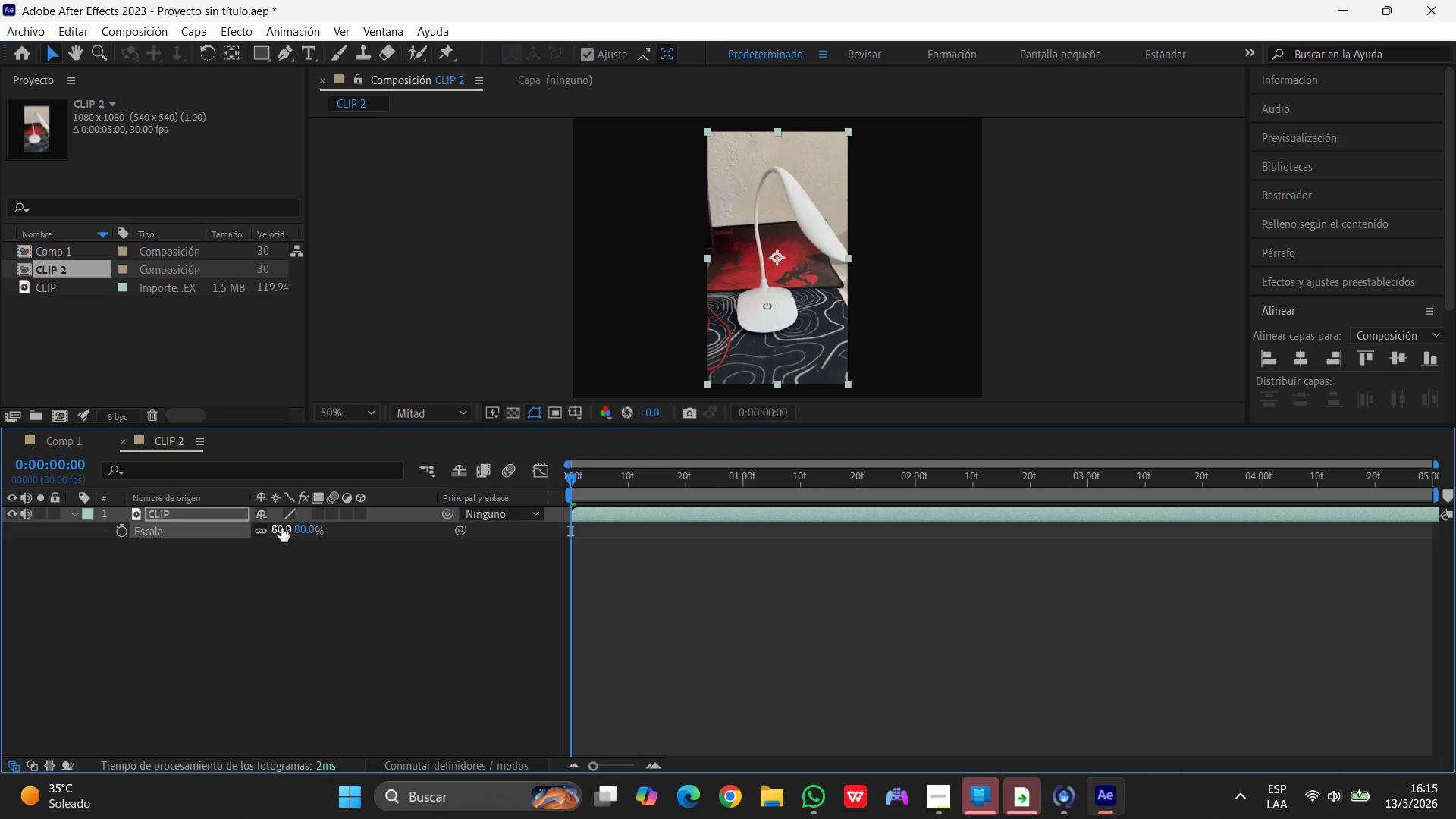 
key(Numpad0)
 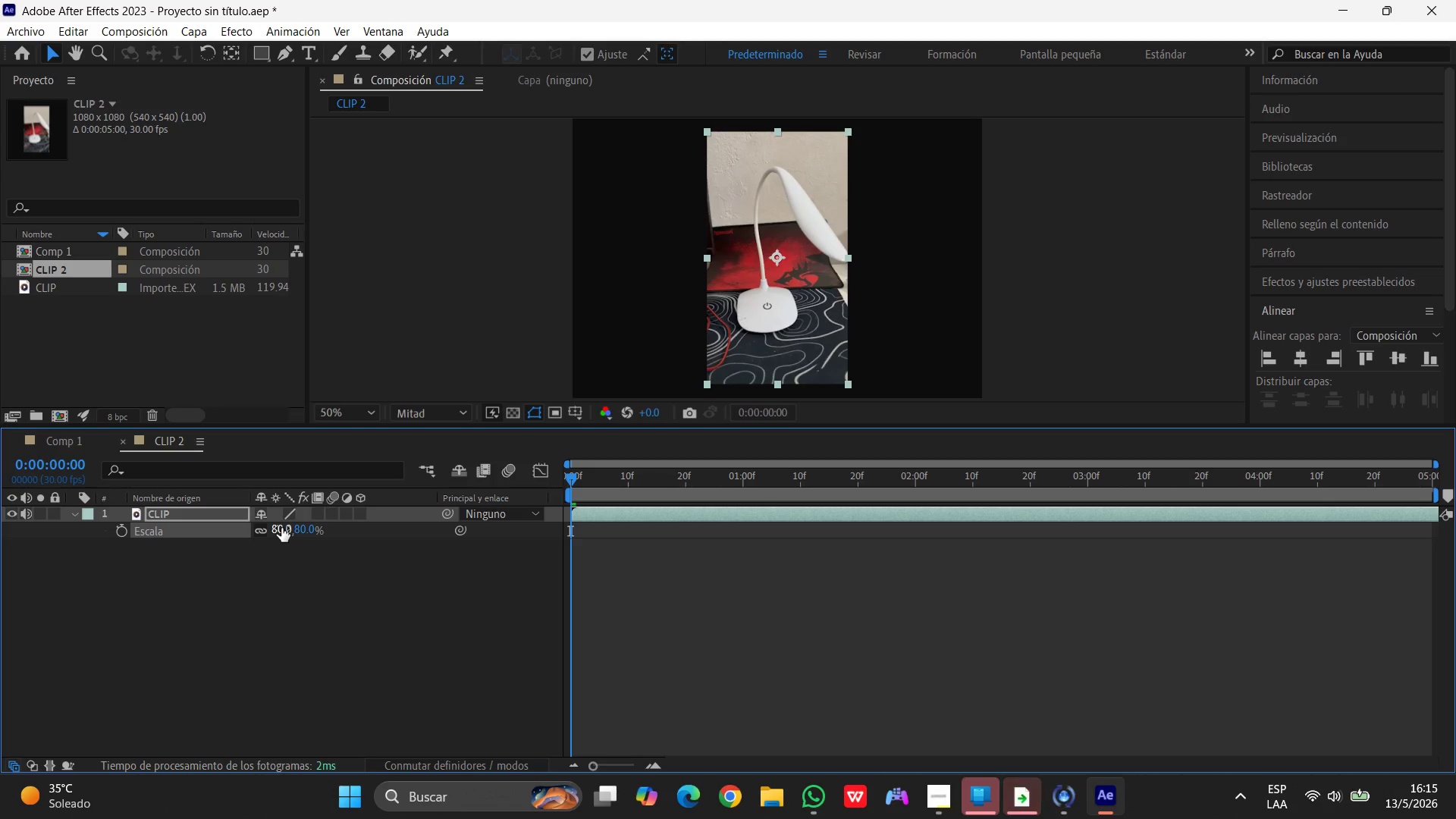 
key(Numpad0)
 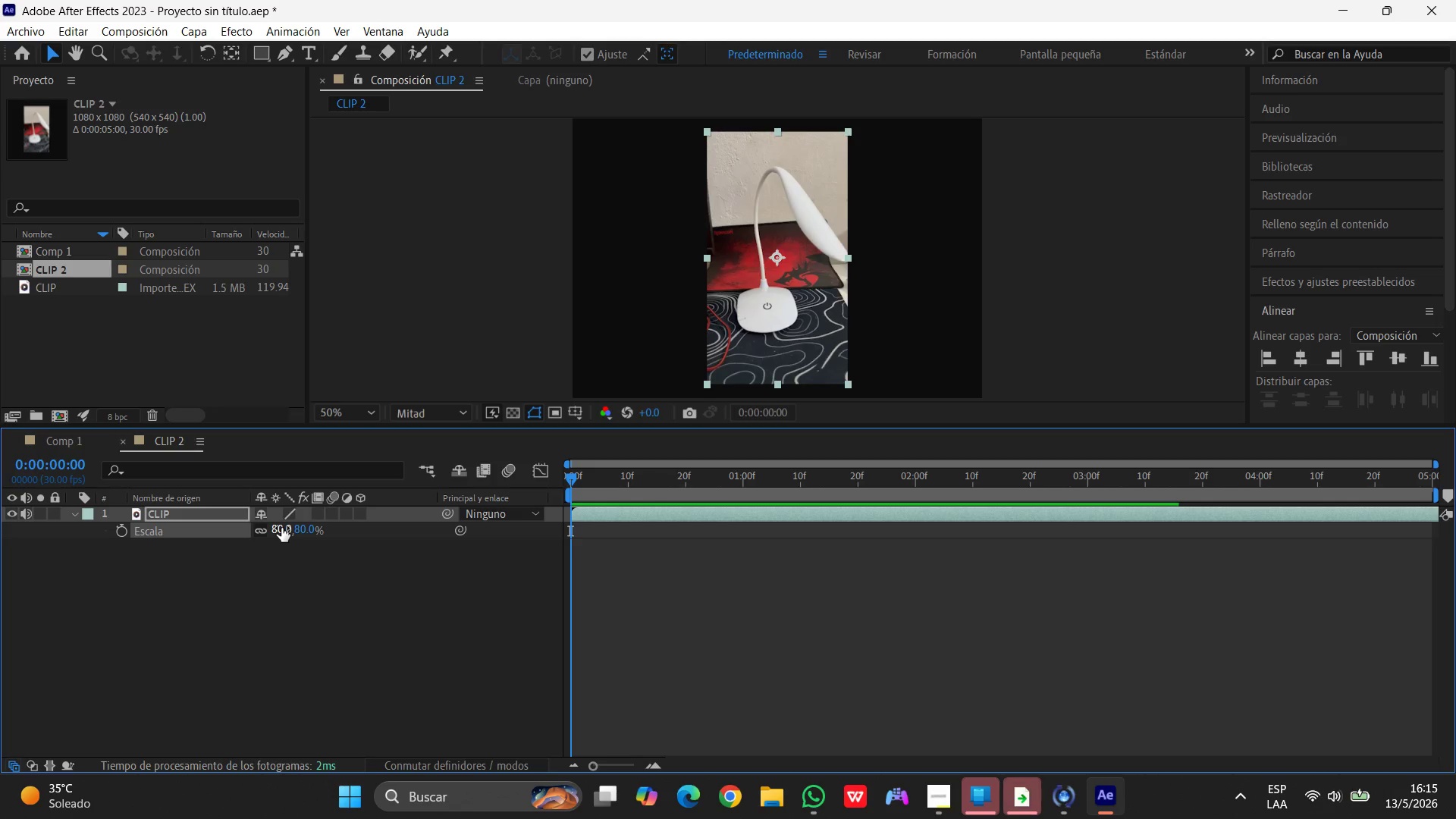 
left_click([281, 528])
 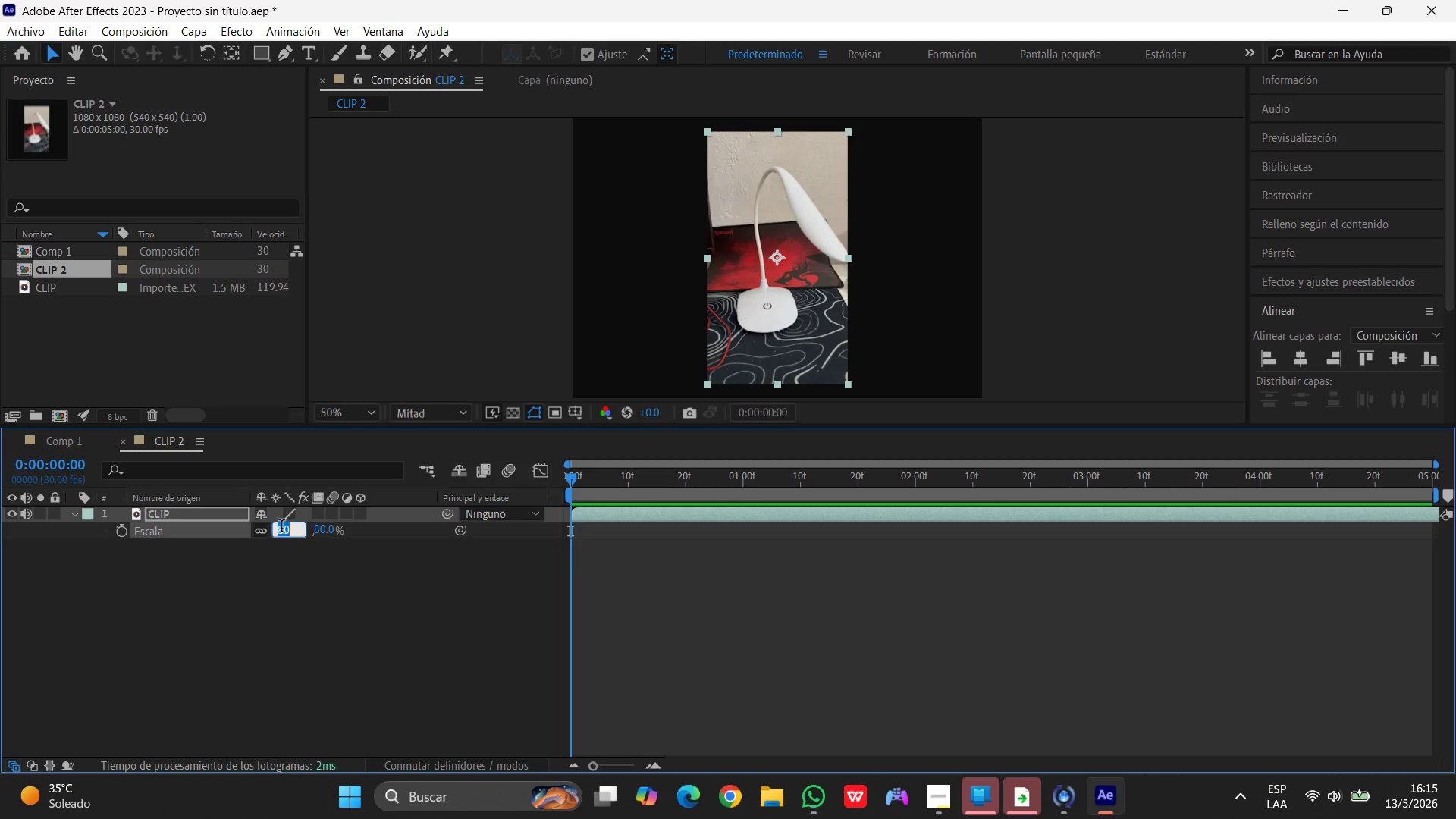 
key(Numpad1)
 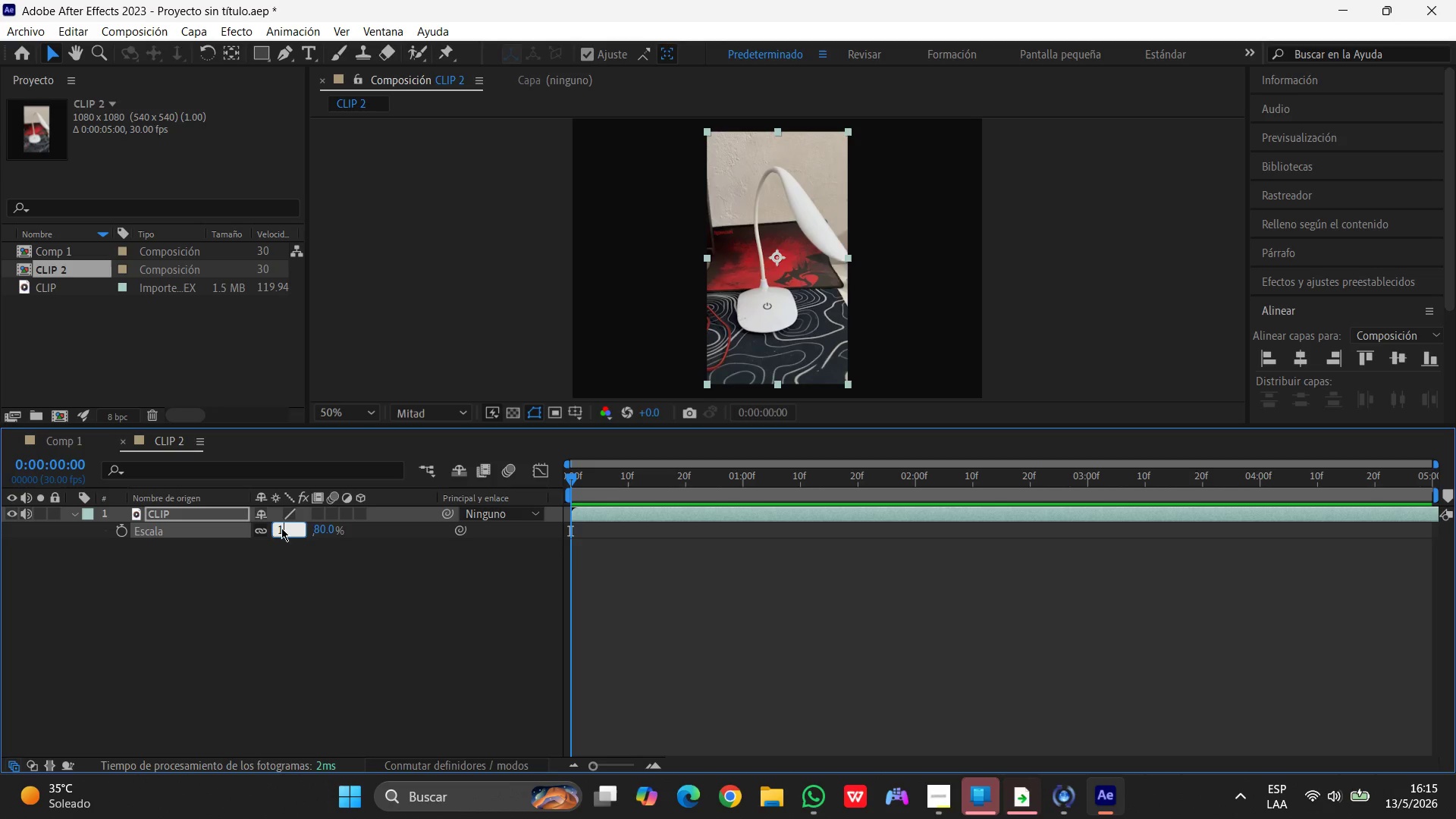 
key(Numpad0)
 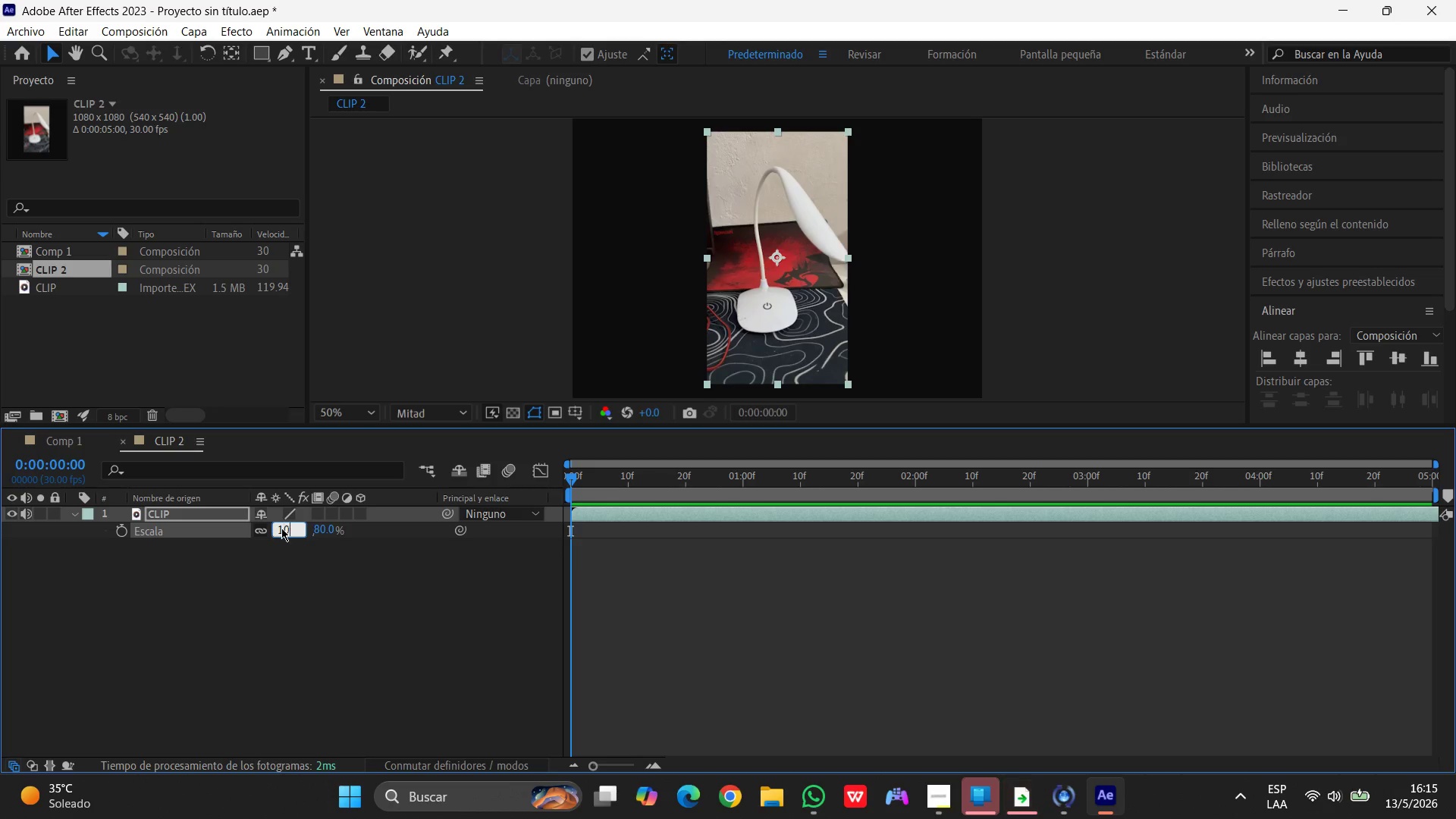 
key(Numpad0)
 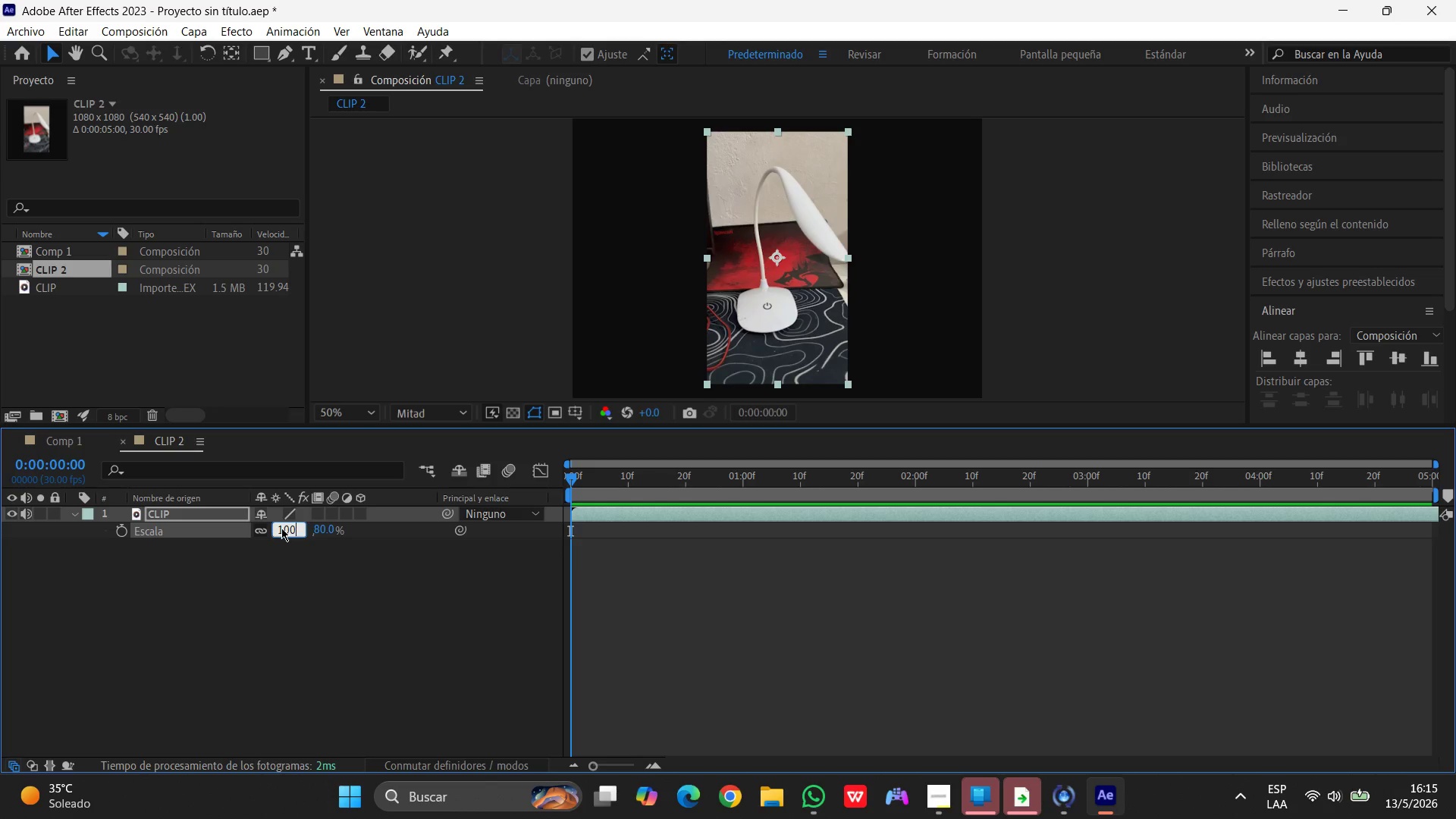 
key(Enter)
 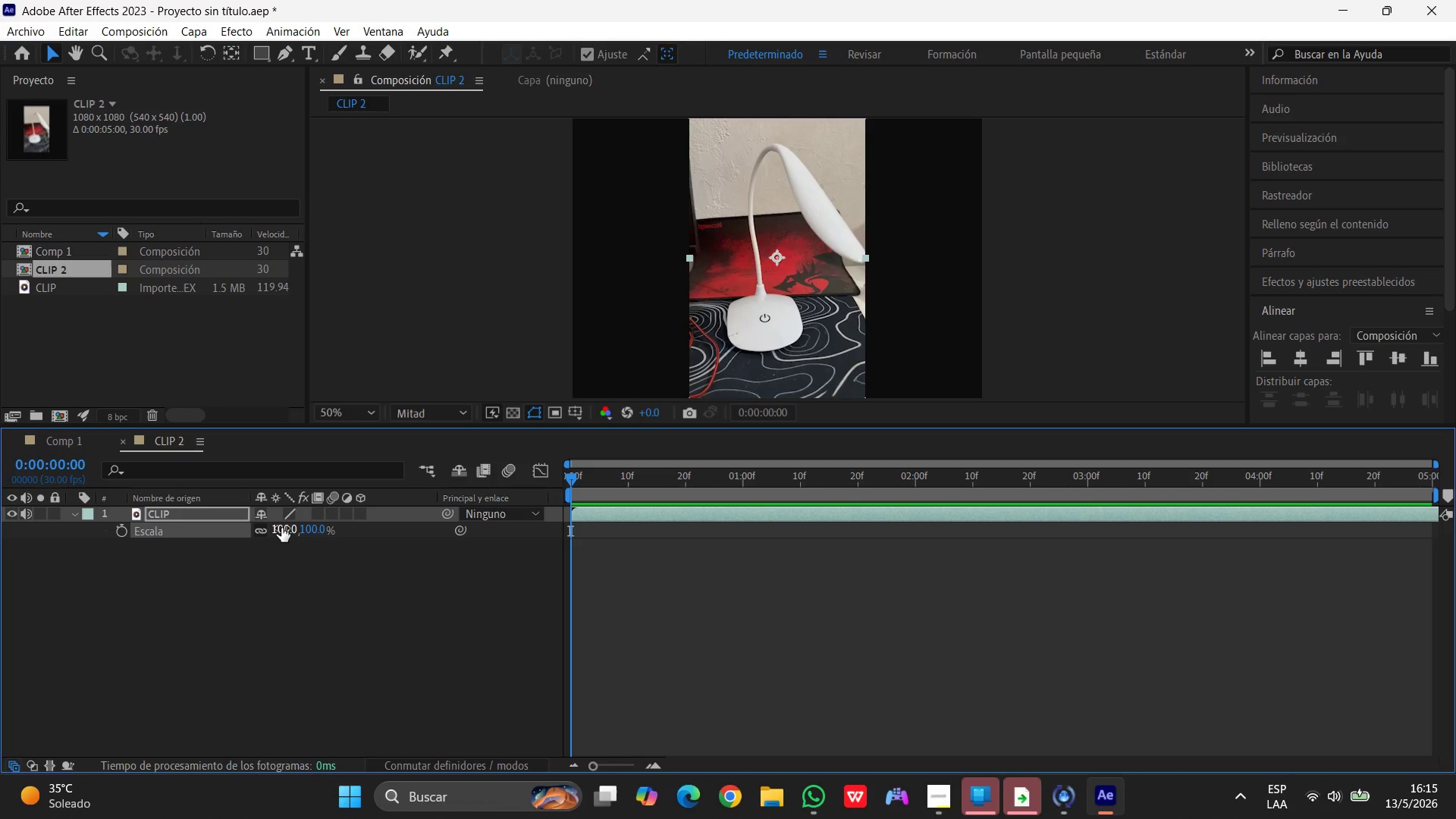 
wait(19.78)
 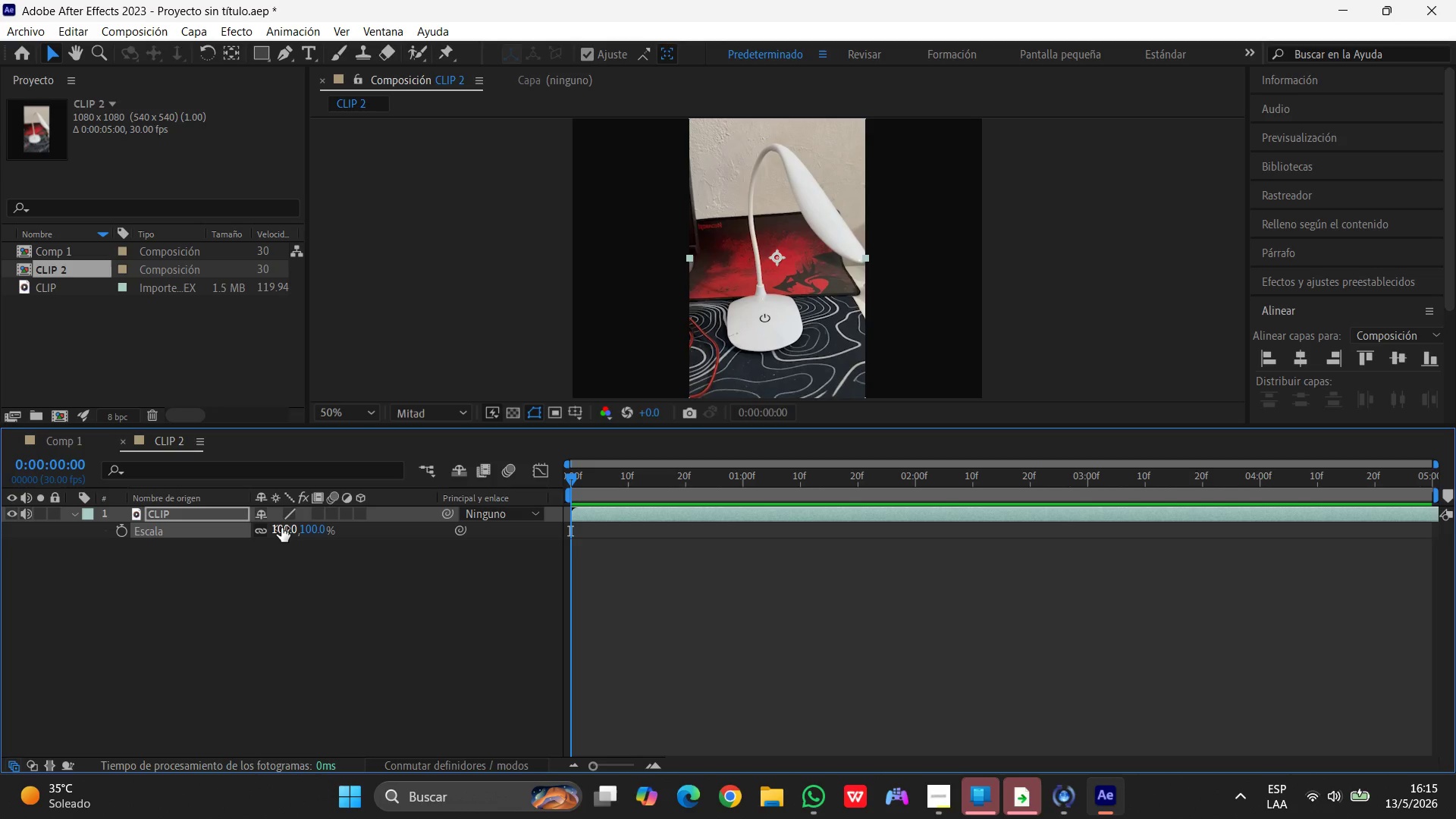 
mouse_move([243, 489])
 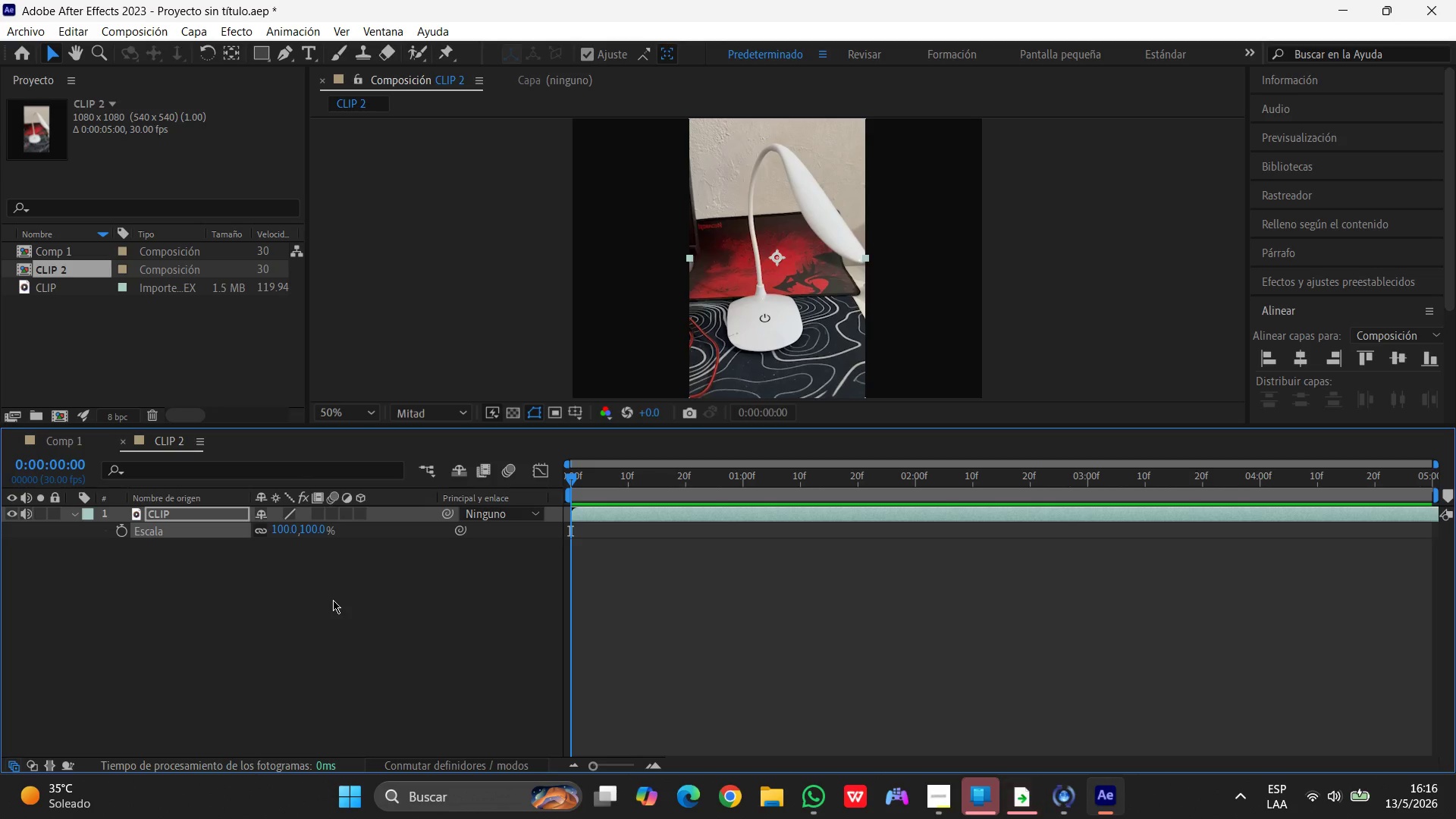 
left_click([333, 600])
 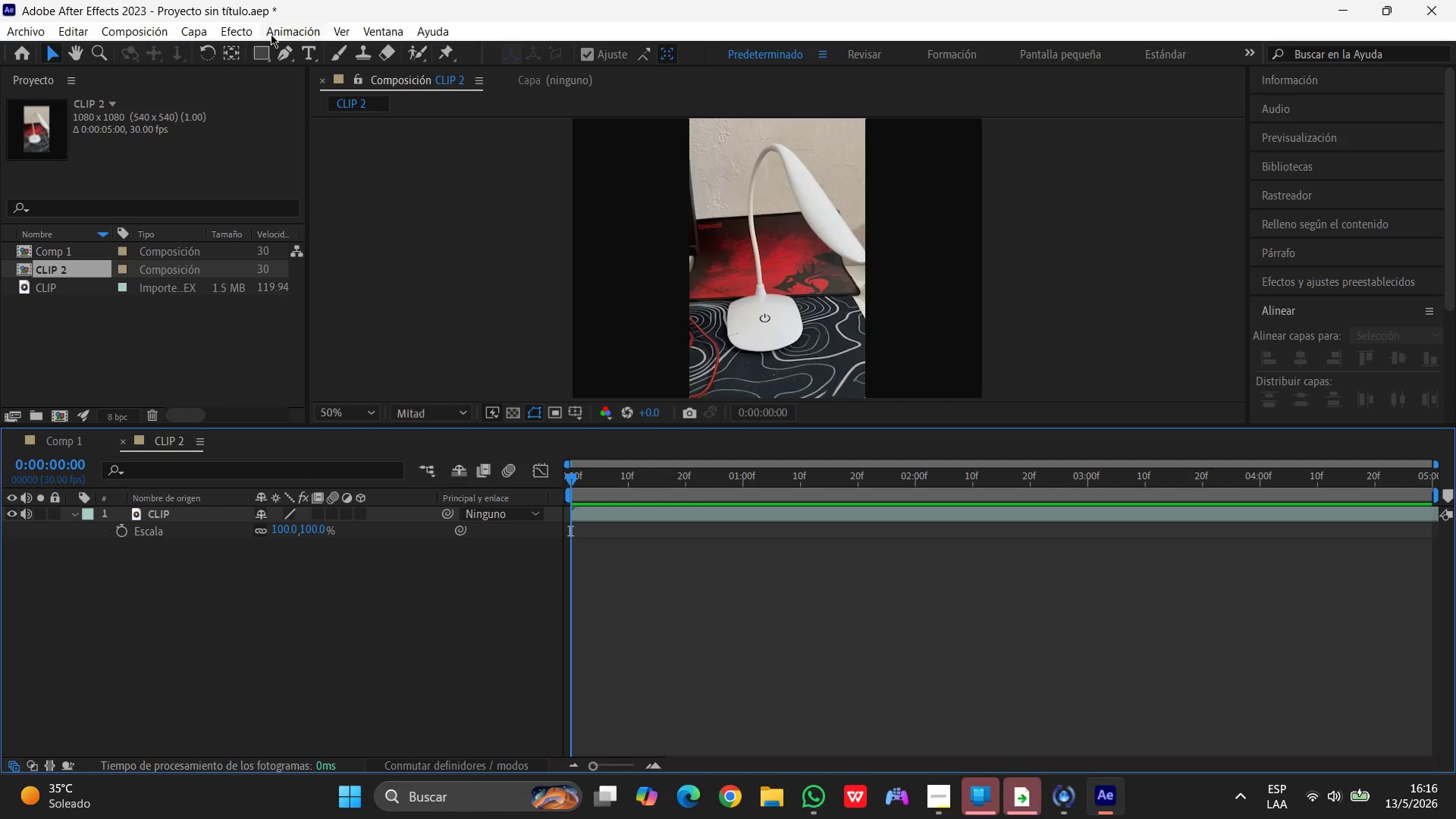 
left_click([375, 35])
 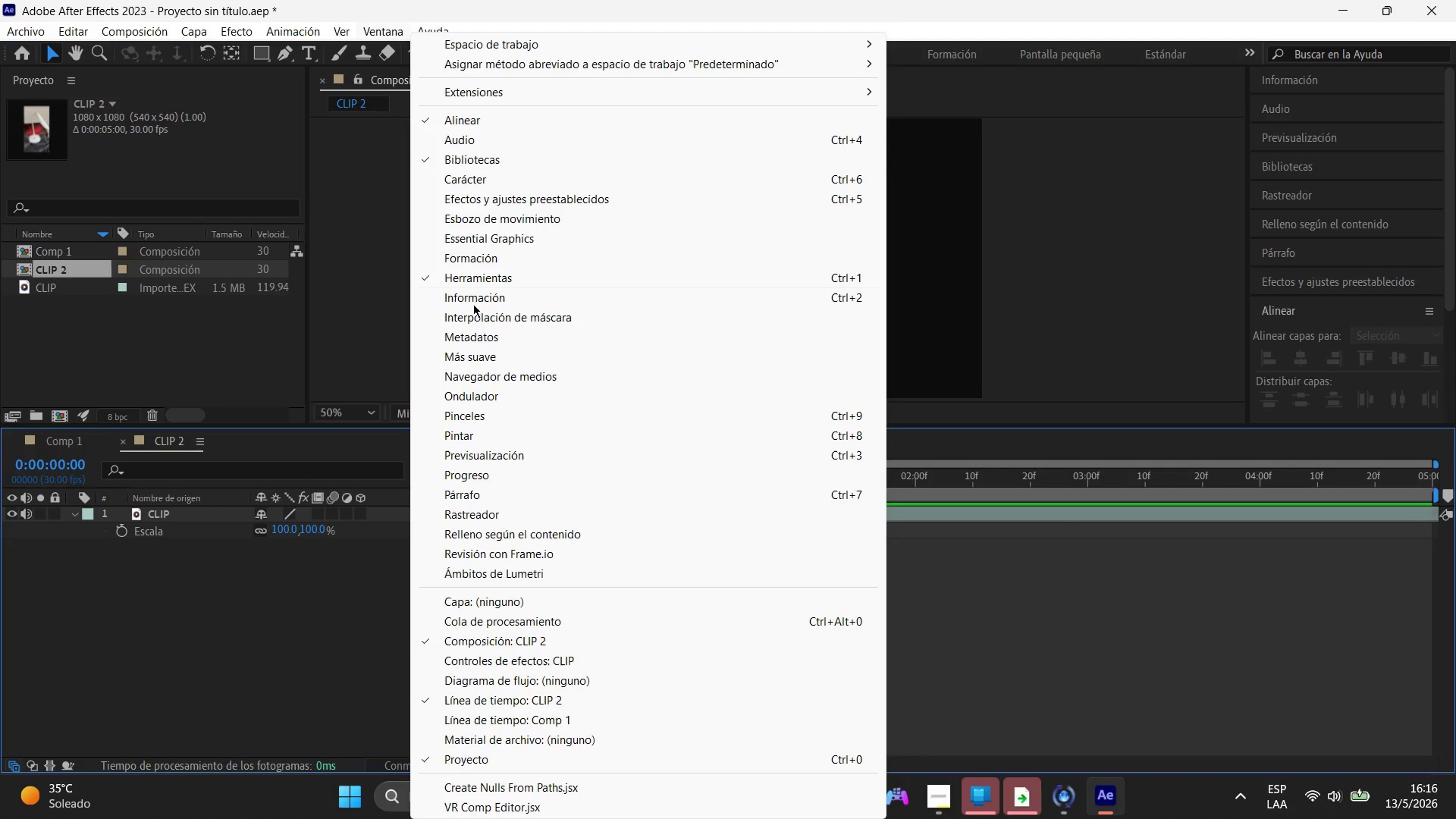 
left_click([487, 516])
 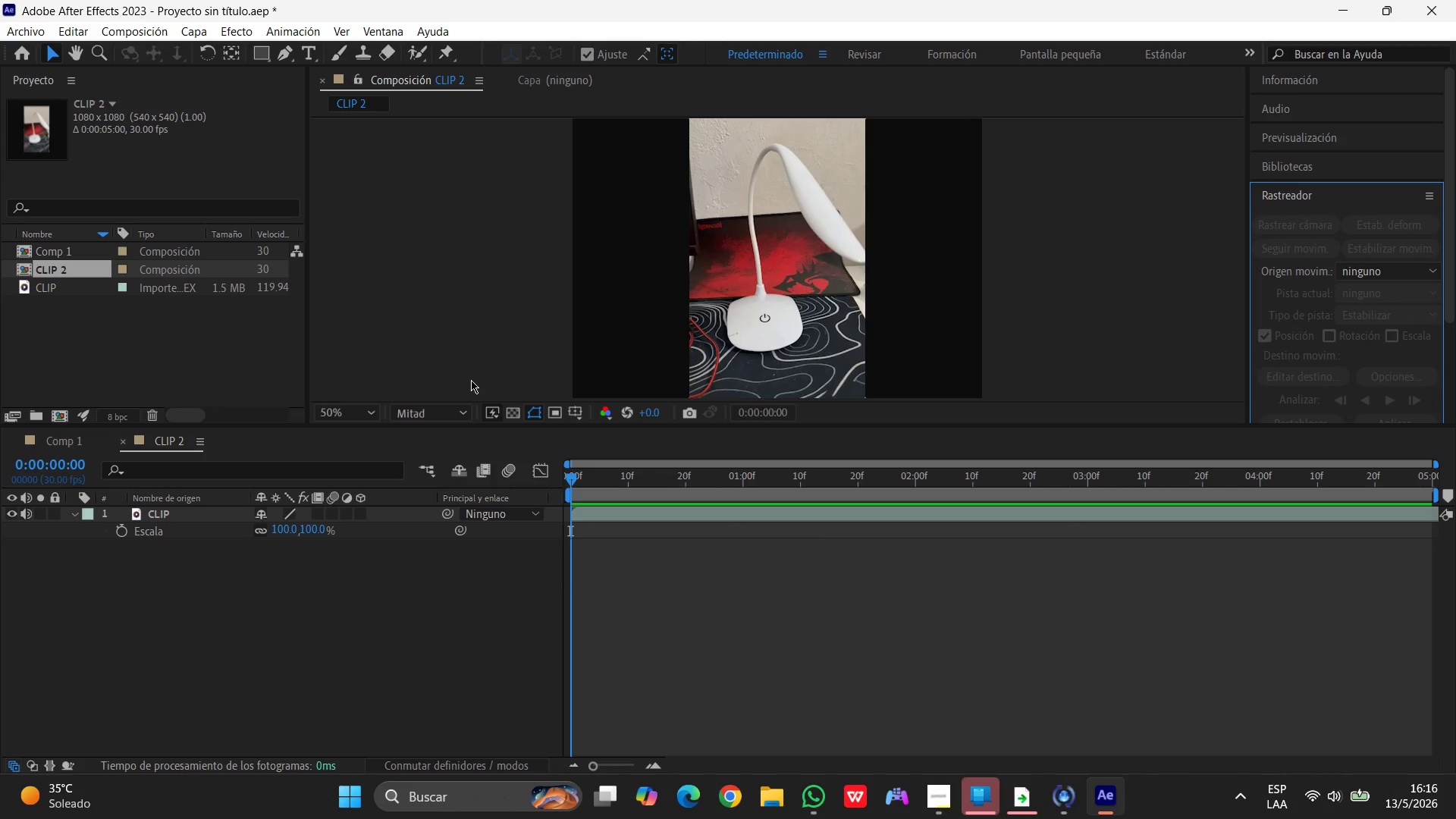 
wait(6.73)
 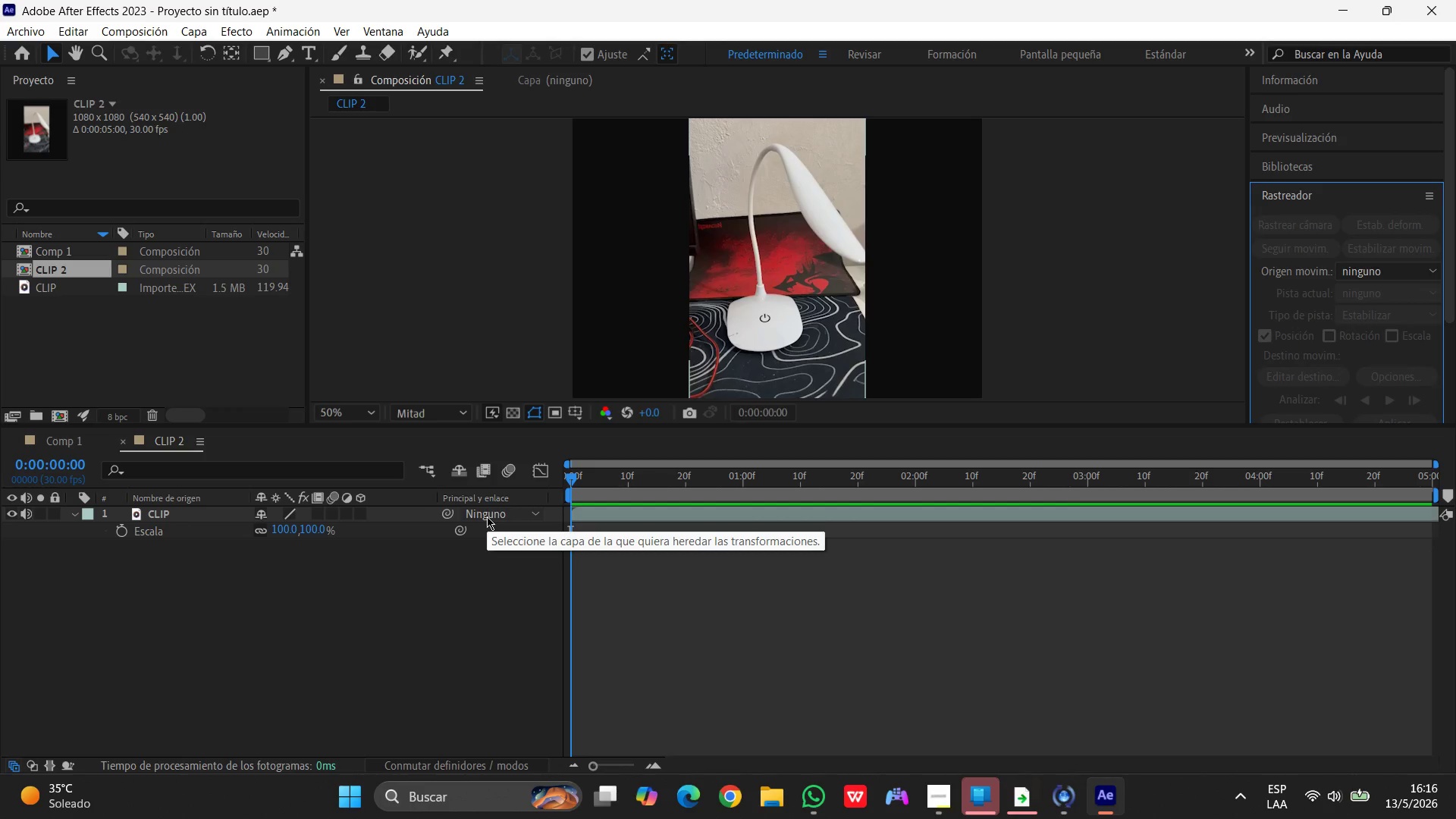 
left_click([212, 513])
 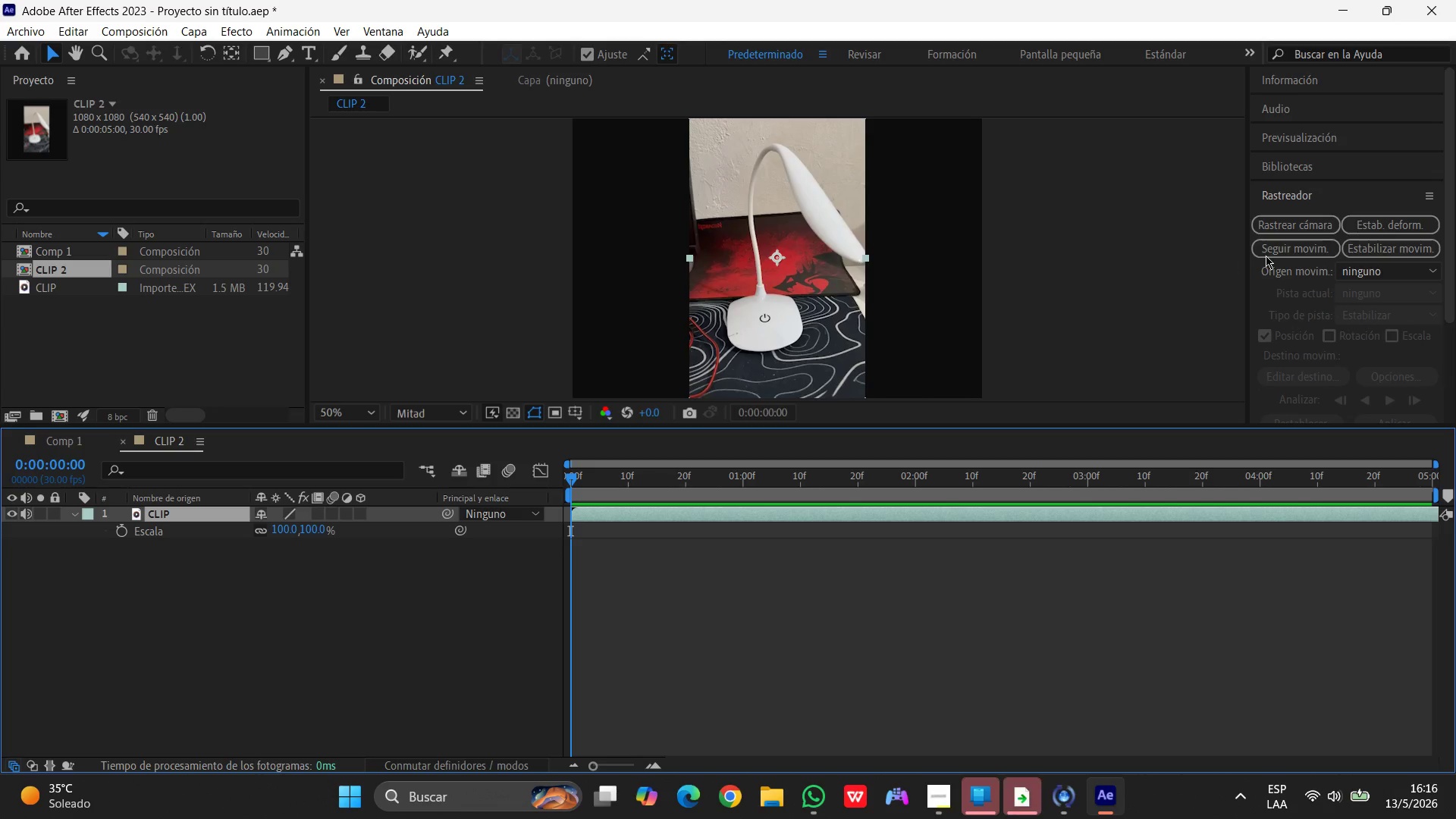 
wait(13.53)
 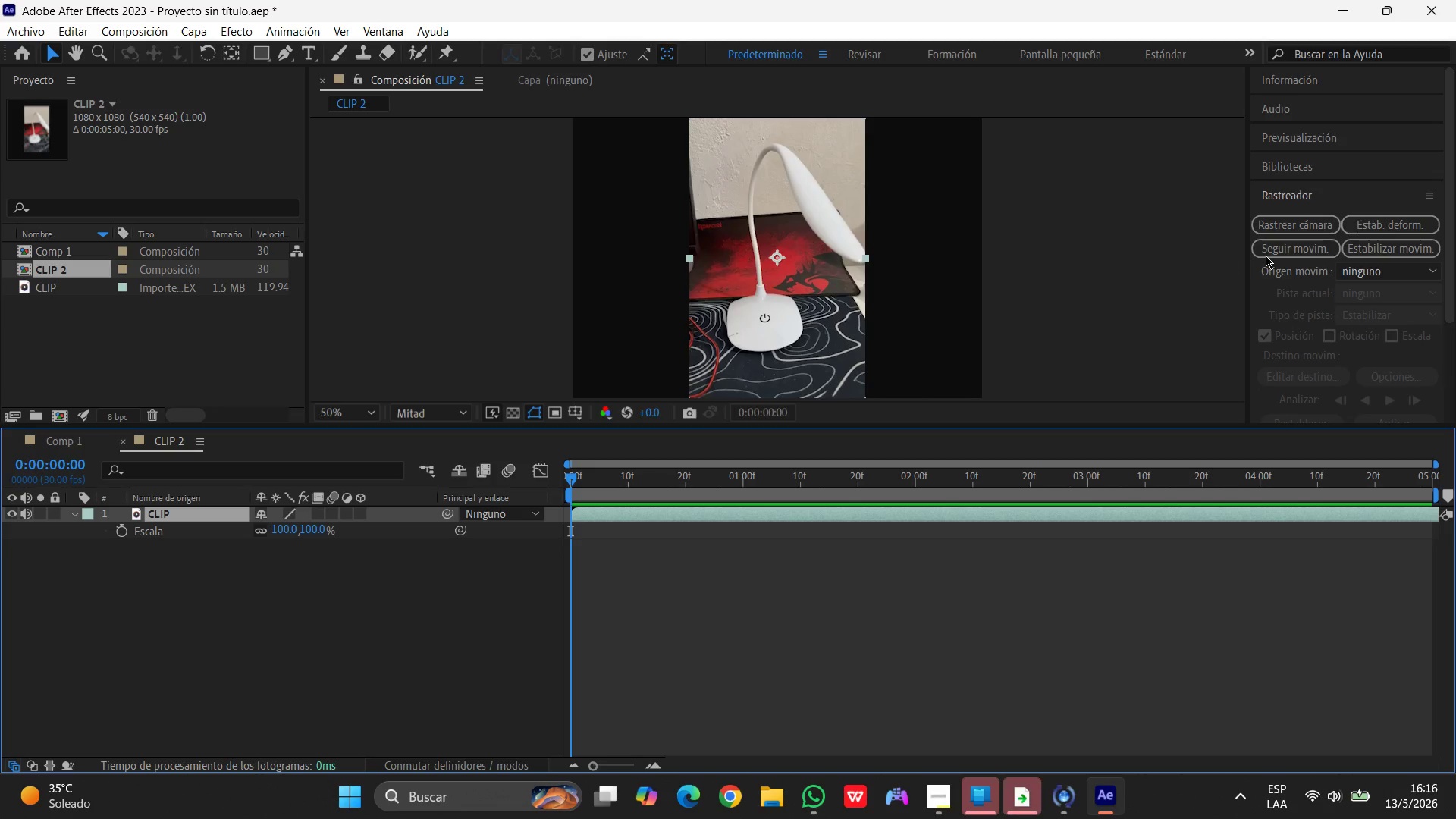 
scroll: coordinate [1316, 308], scroll_direction: down, amount: 2.0
 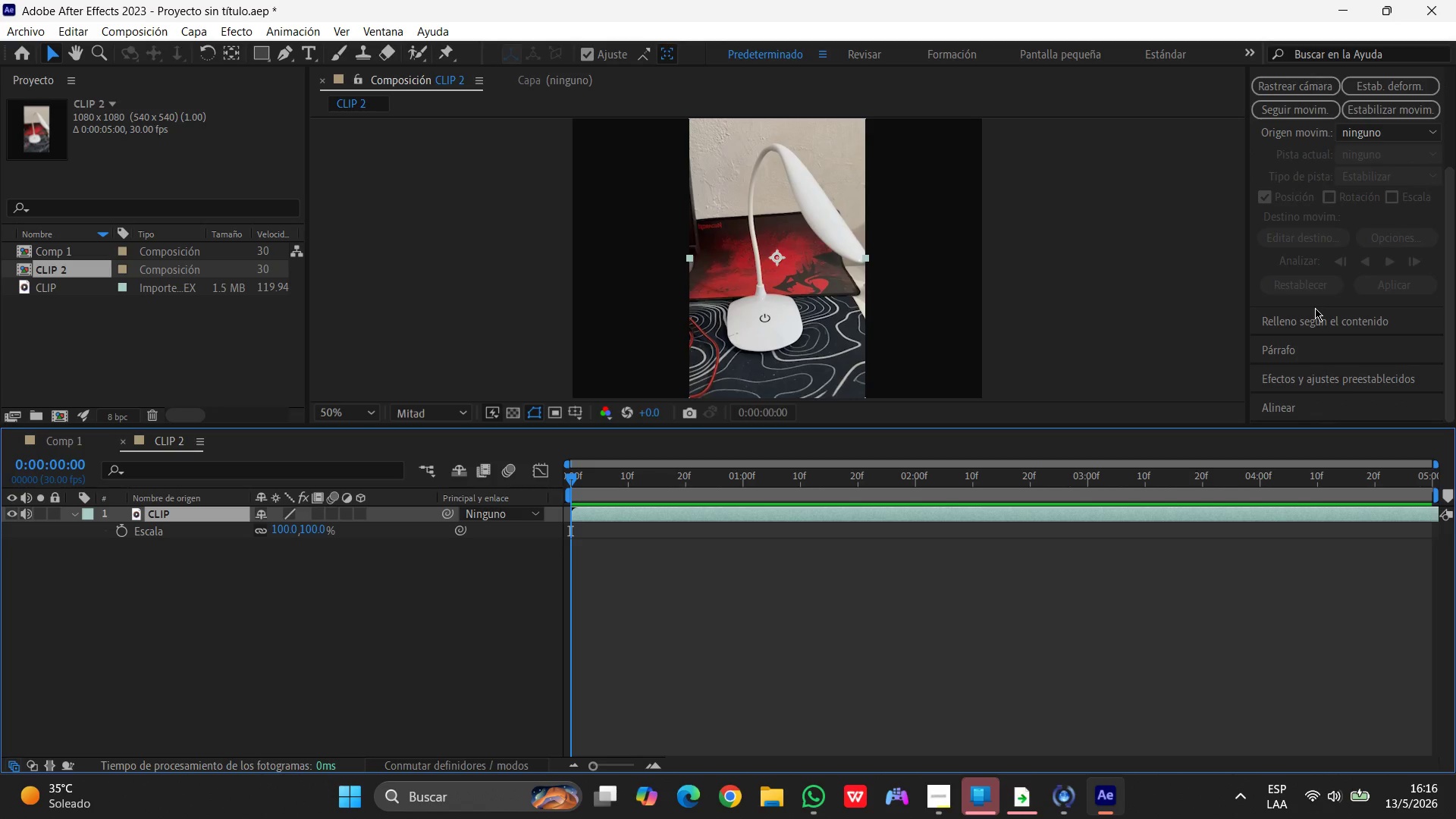 
scroll: coordinate [1315, 308], scroll_direction: up, amount: 1.0
 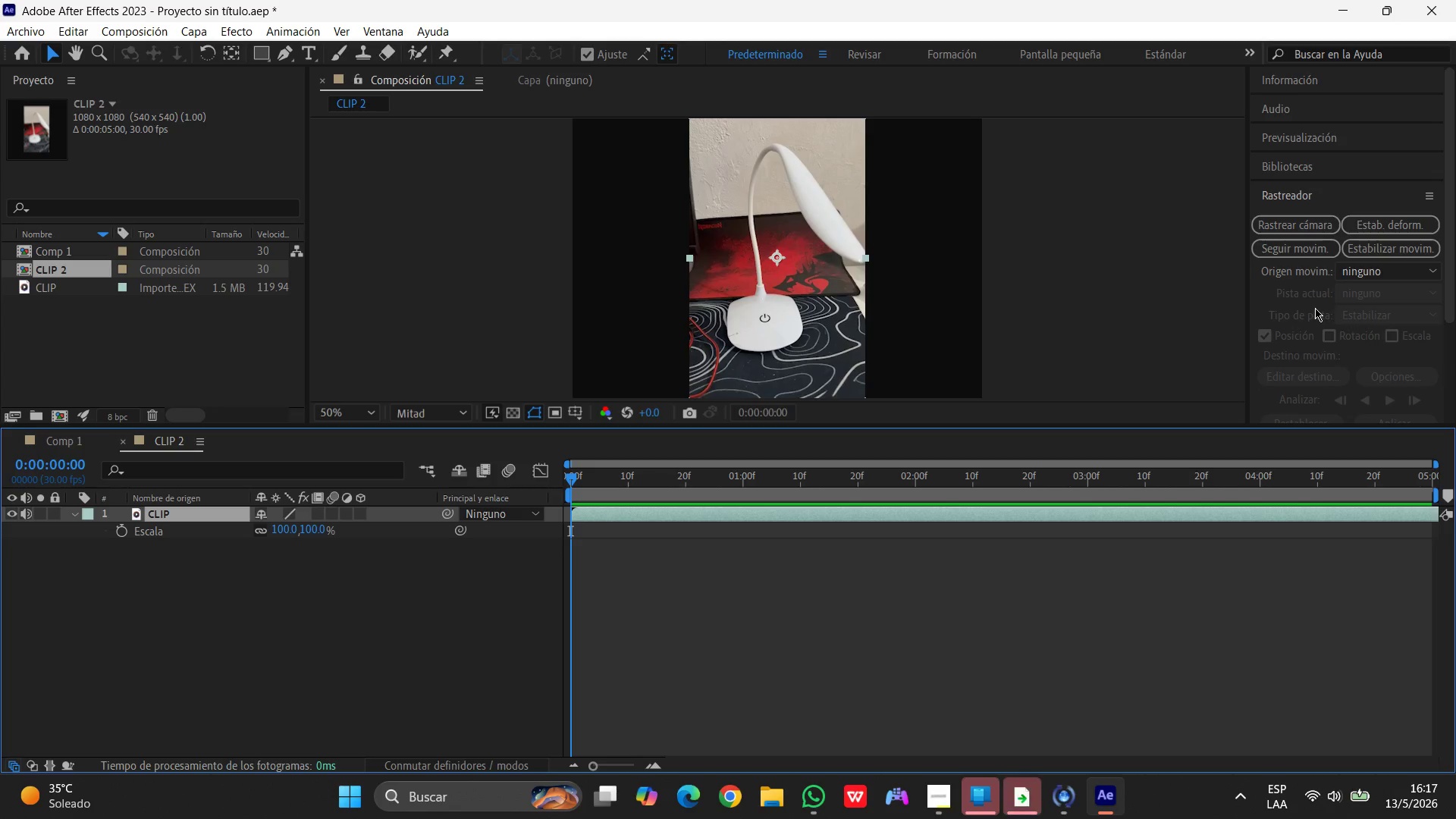 
wait(31.12)
 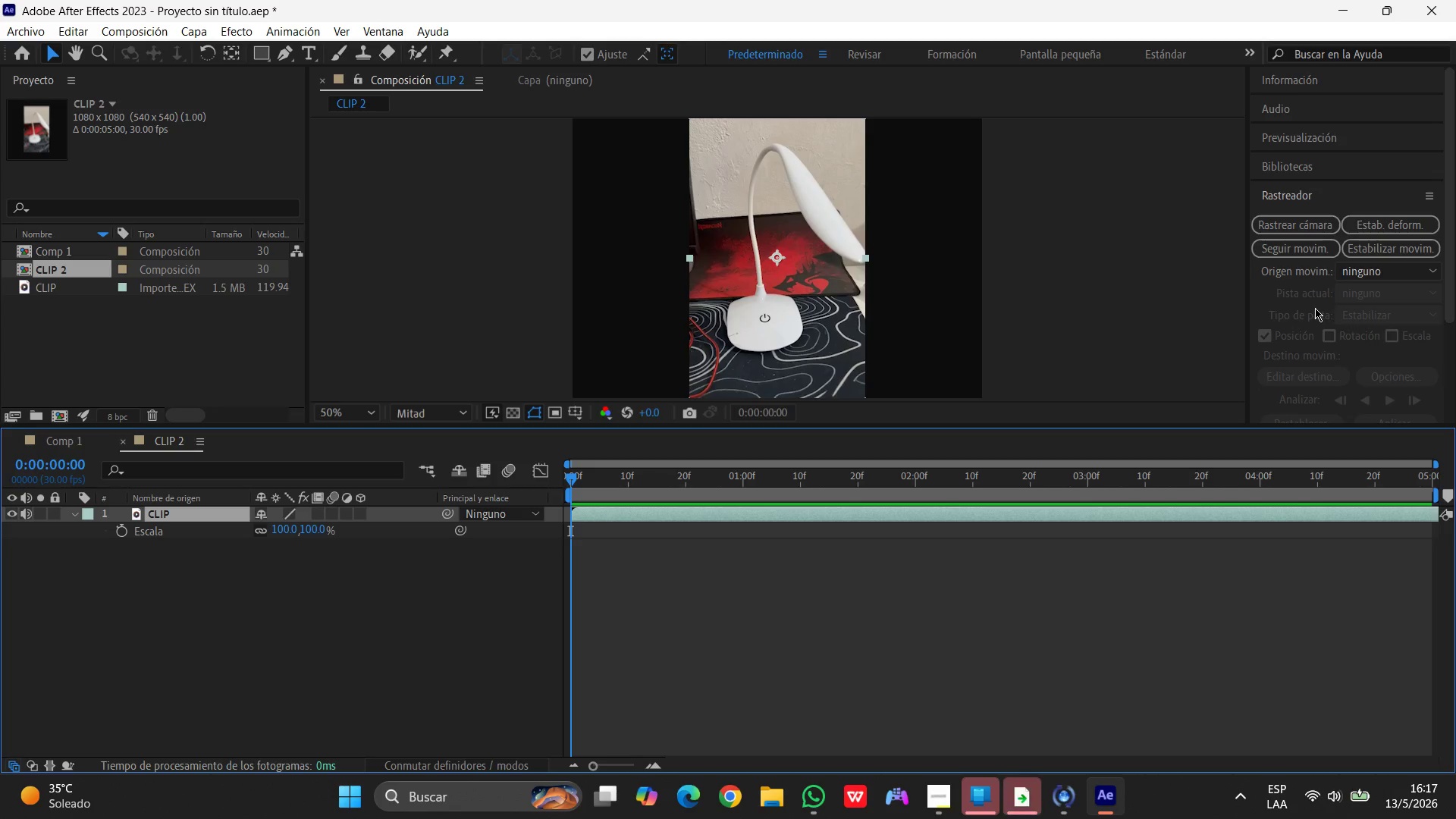 
left_click([1293, 245])
 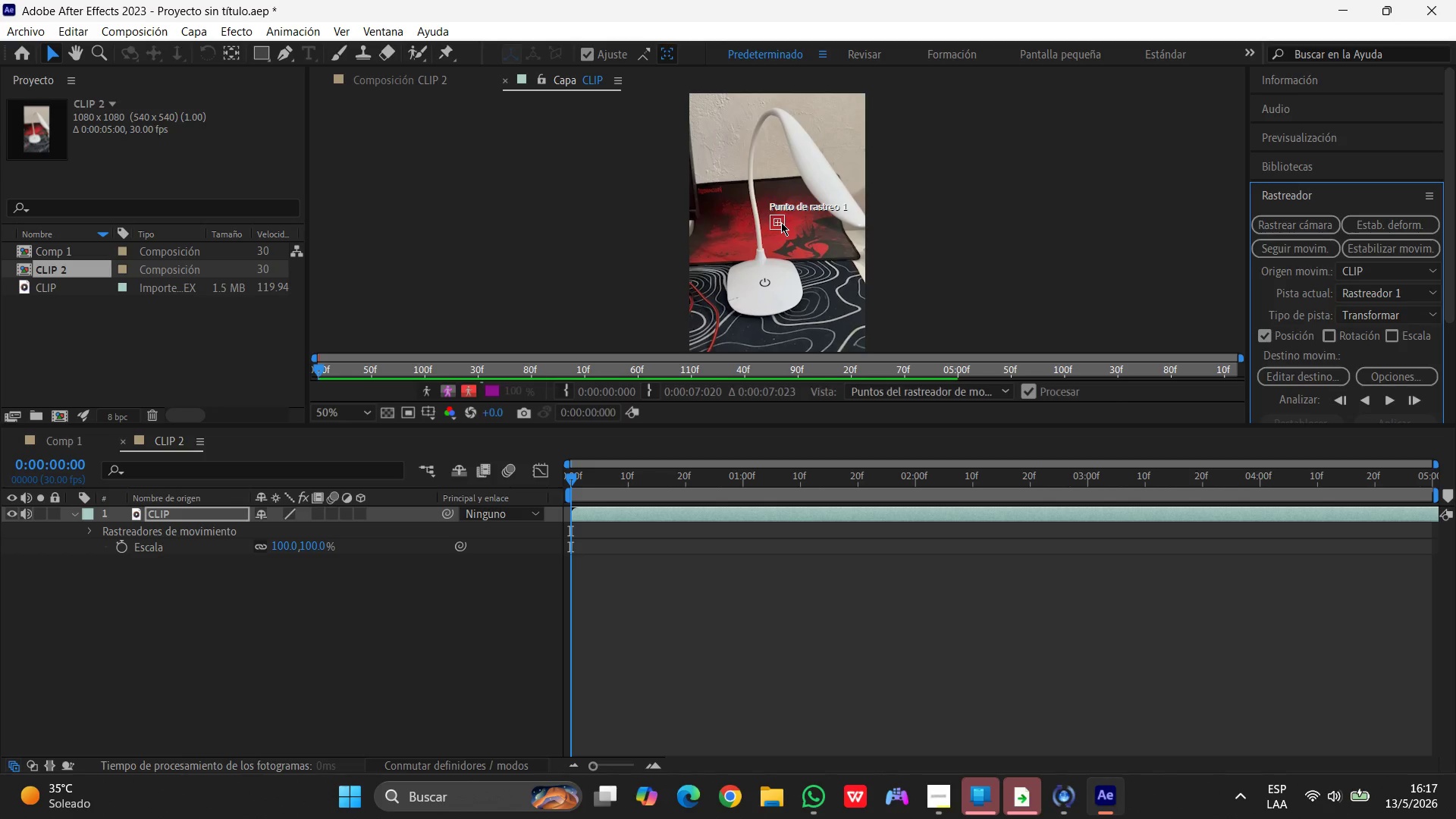 
wait(17.16)
 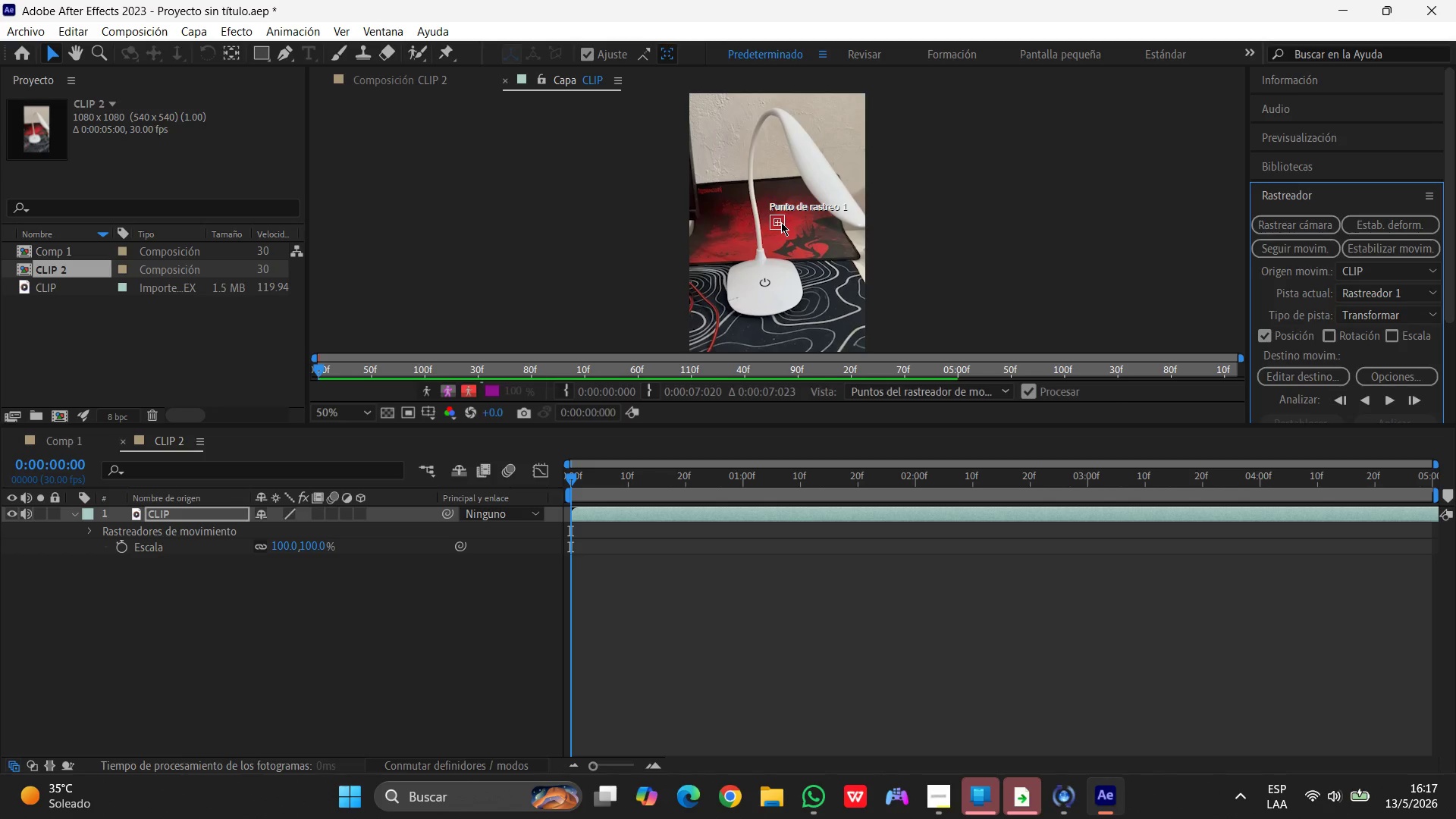 
scroll: coordinate [781, 222], scroll_direction: none, amount: 0.0
 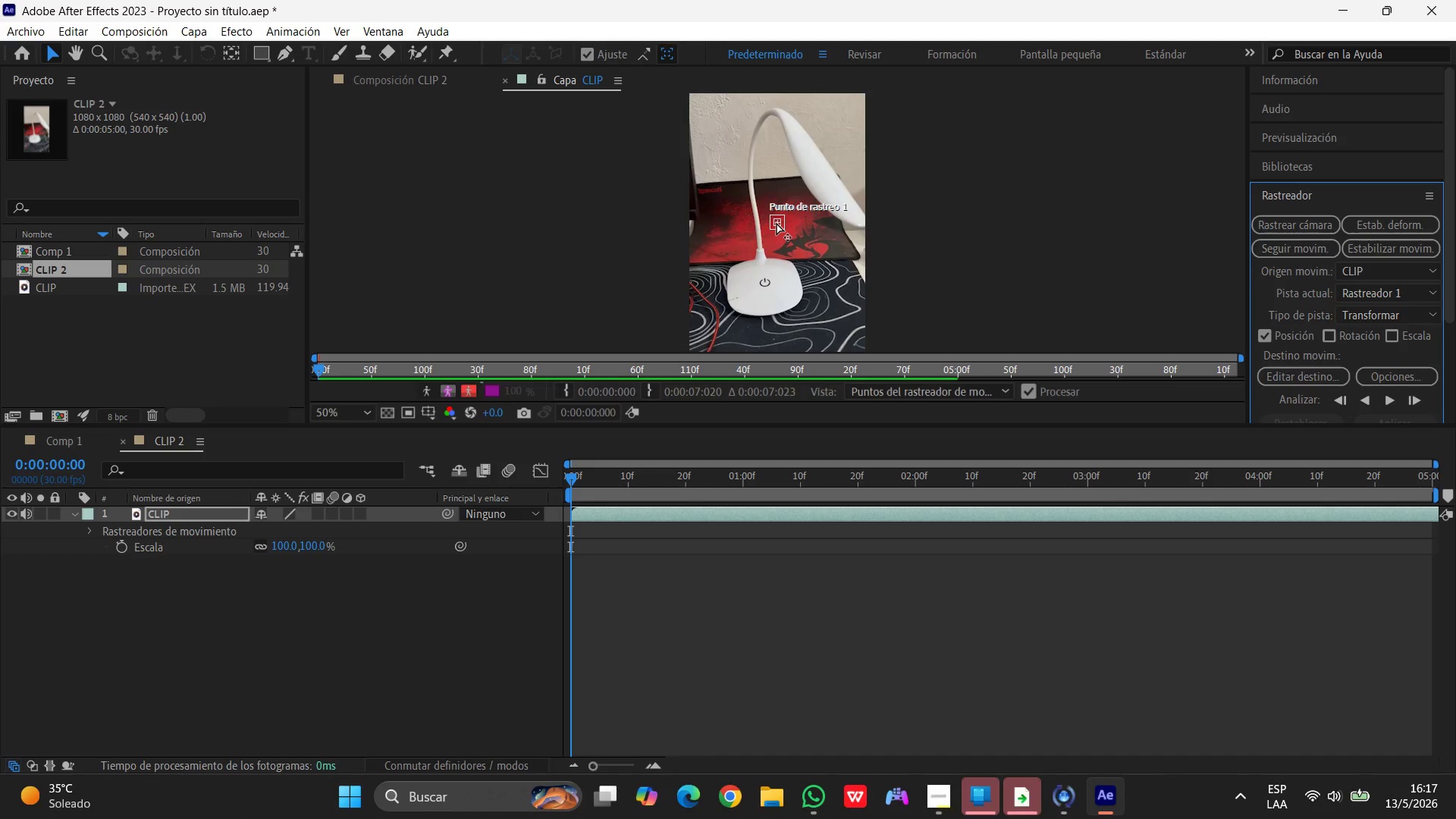 
left_click_drag(start_coordinate=[777, 223], to_coordinate=[826, 277])
 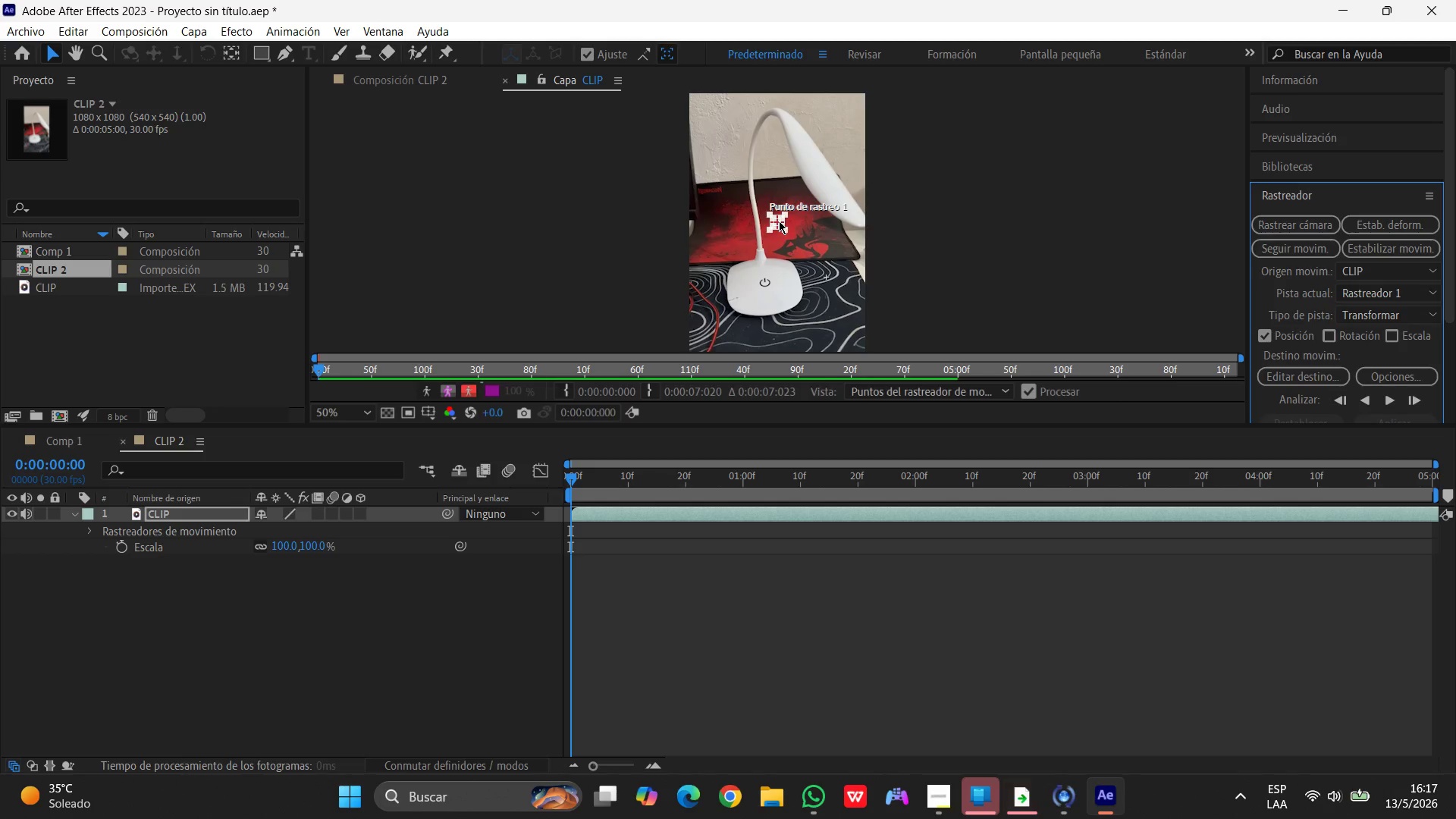 
left_click_drag(start_coordinate=[779, 221], to_coordinate=[764, 307])
 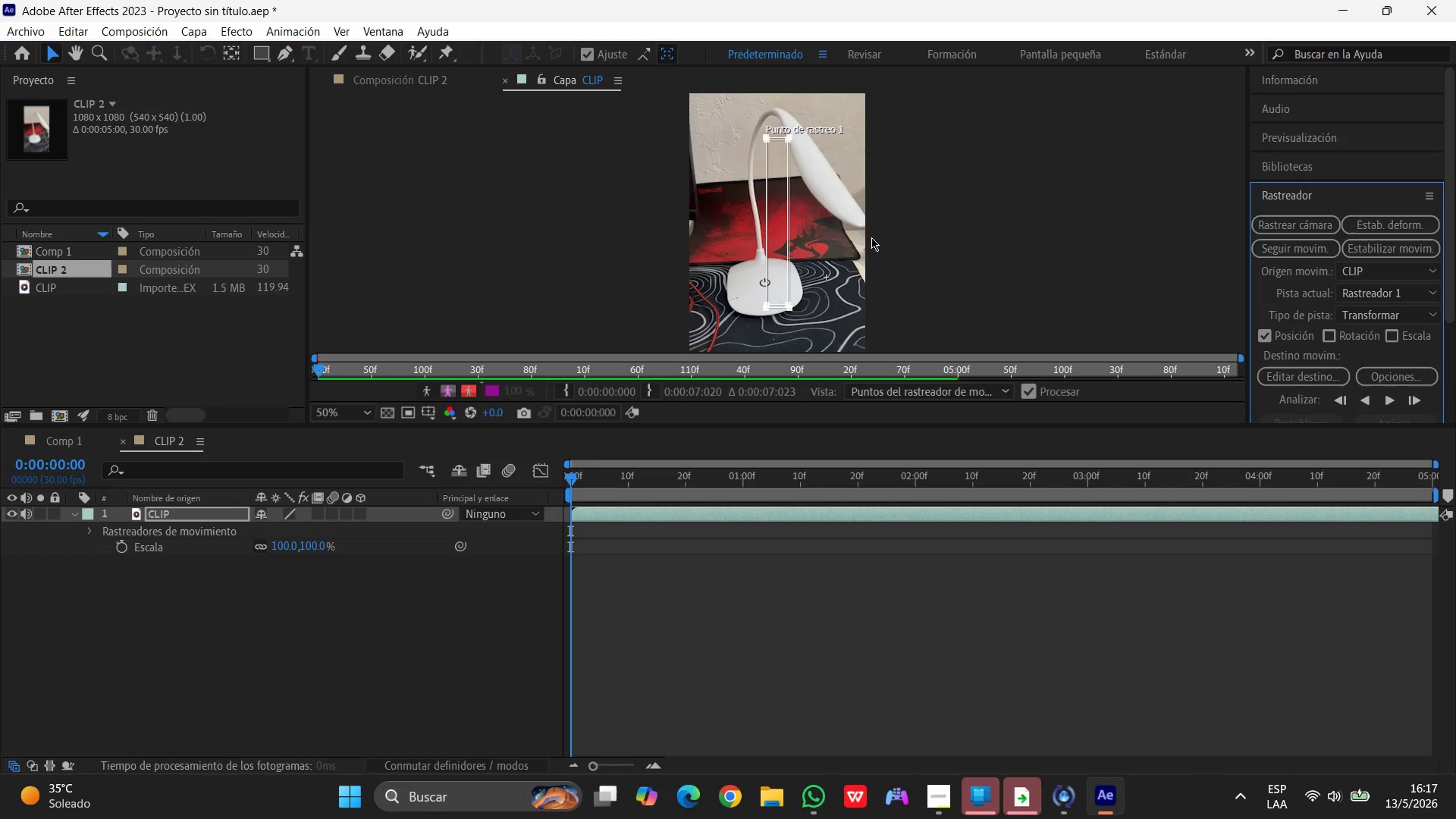 
key(Control+Z)
 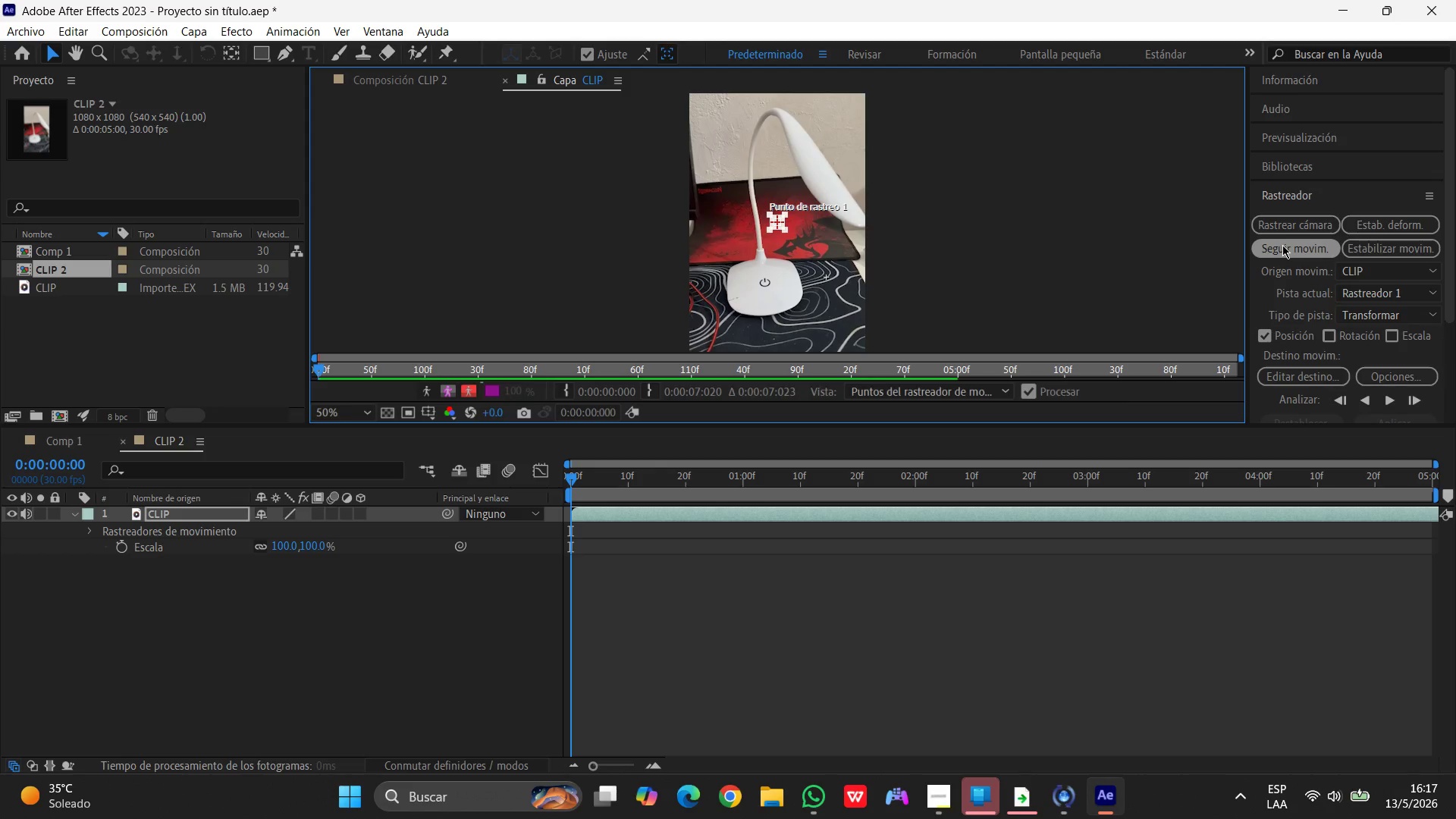 
wait(16.97)
 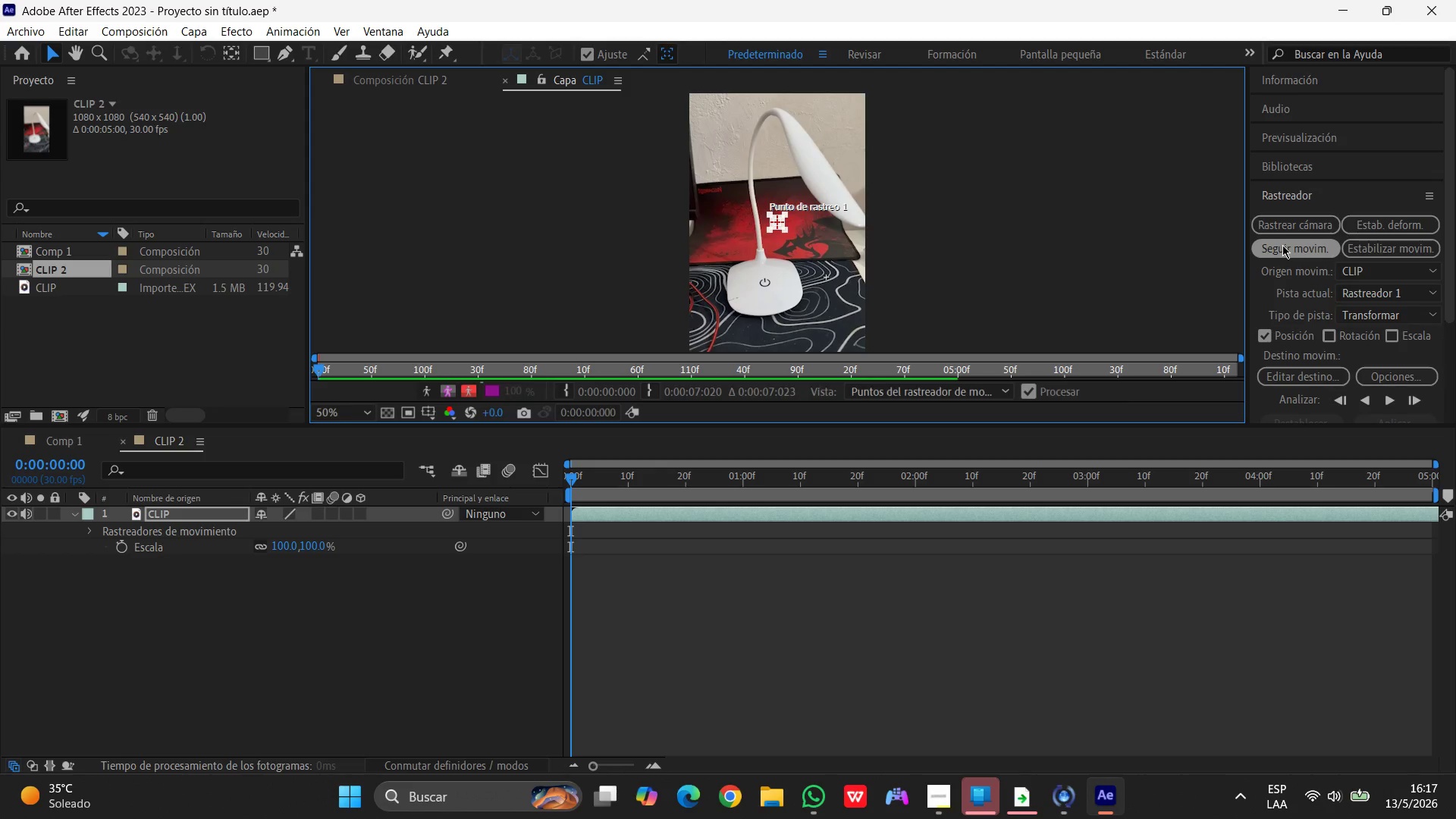 
scroll: coordinate [1377, 314], scroll_direction: down, amount: 1.0
 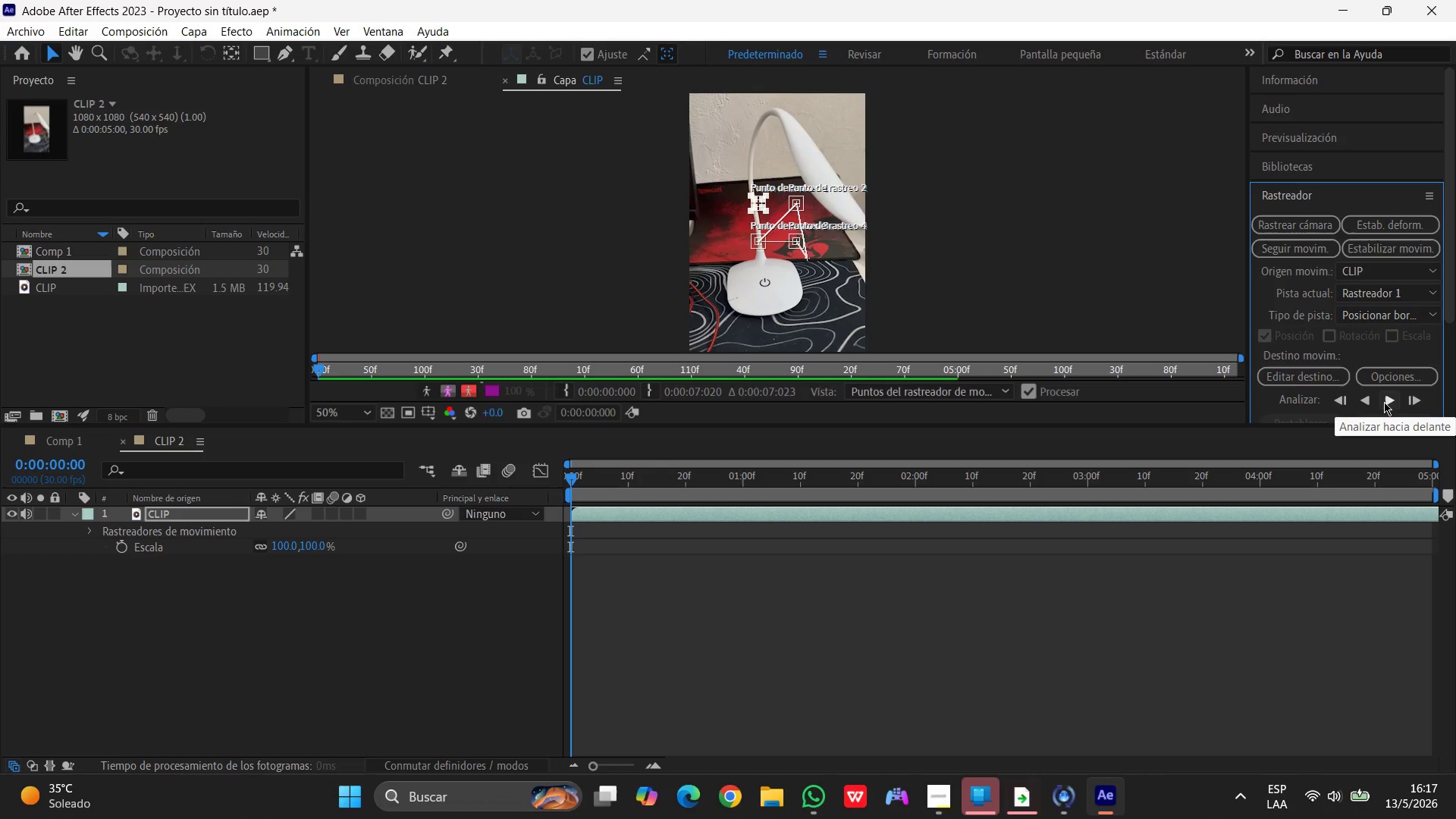 
wait(7.75)
 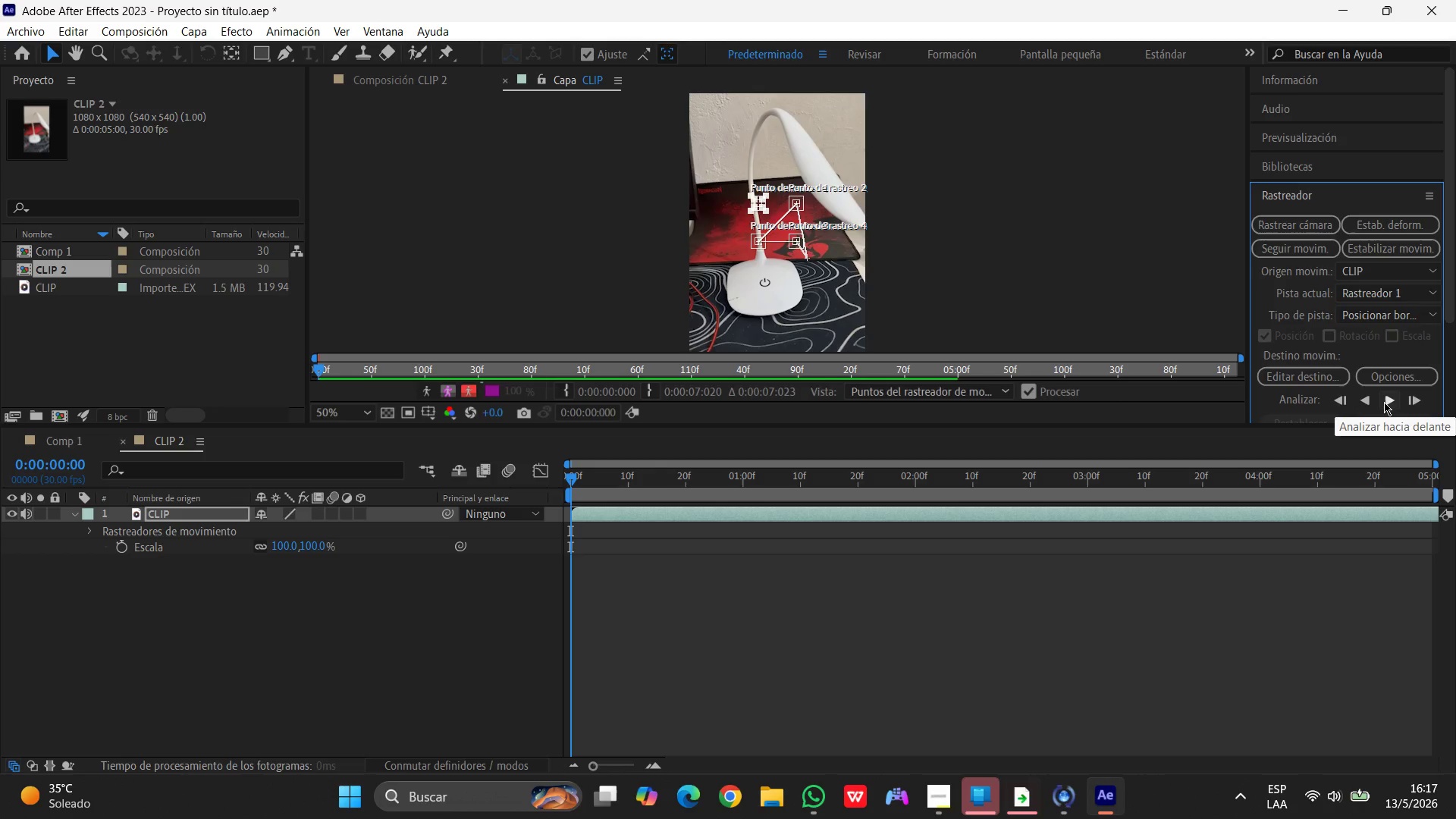 
scroll: coordinate [1392, 406], scroll_direction: down, amount: 2.0
 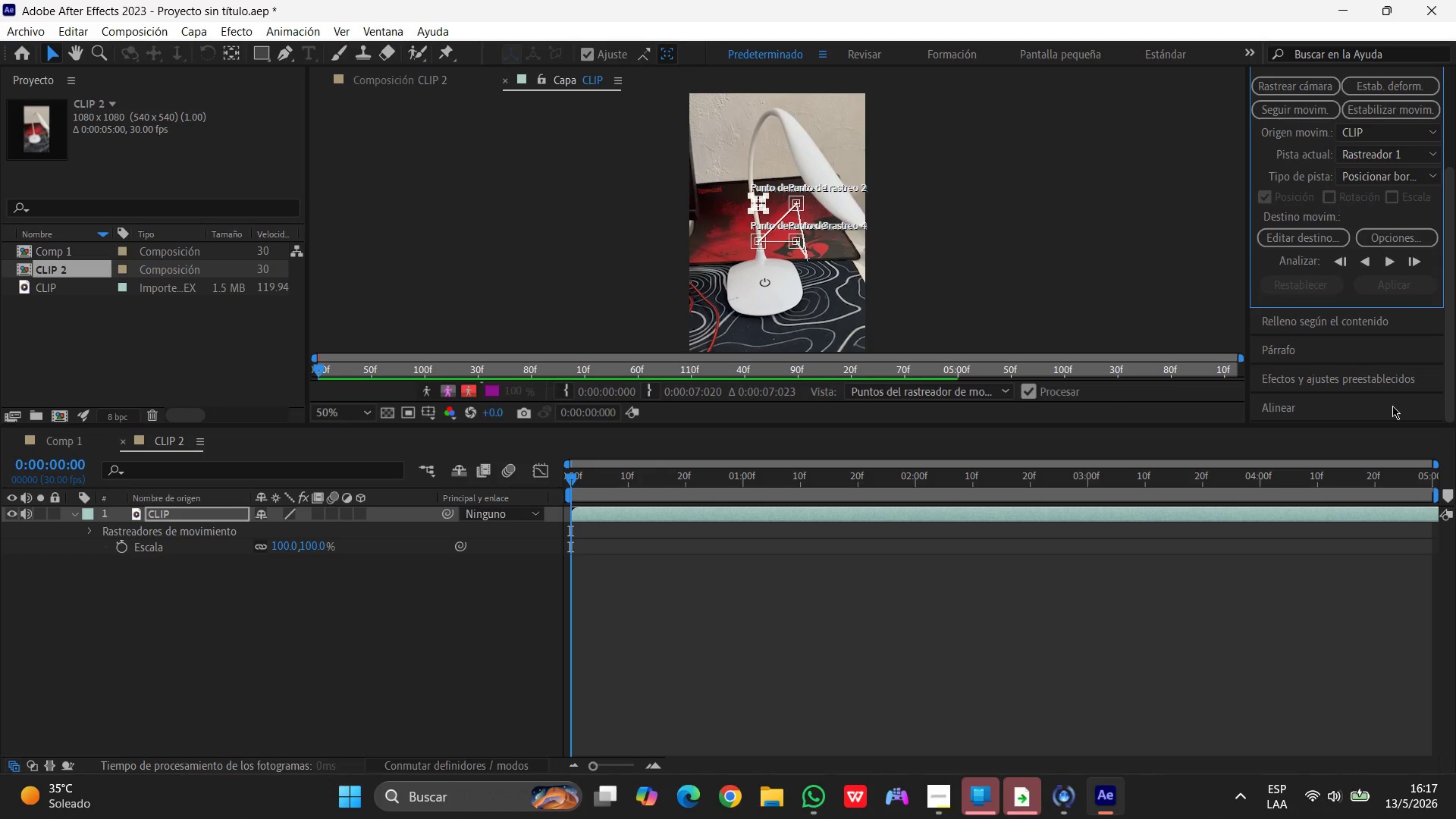 
scroll: coordinate [1392, 406], scroll_direction: none, amount: 0.0
 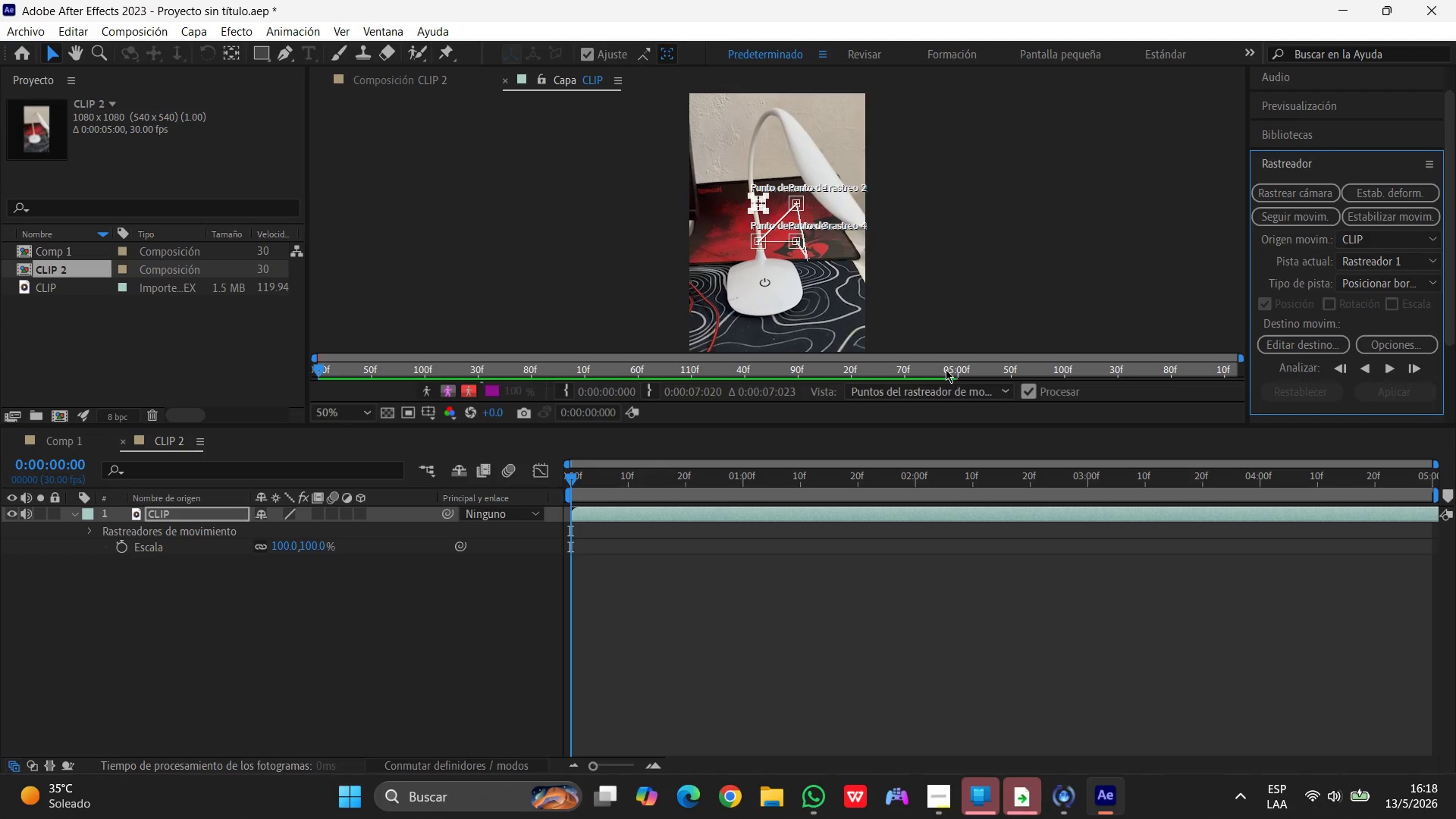 
left_click([946, 252])
 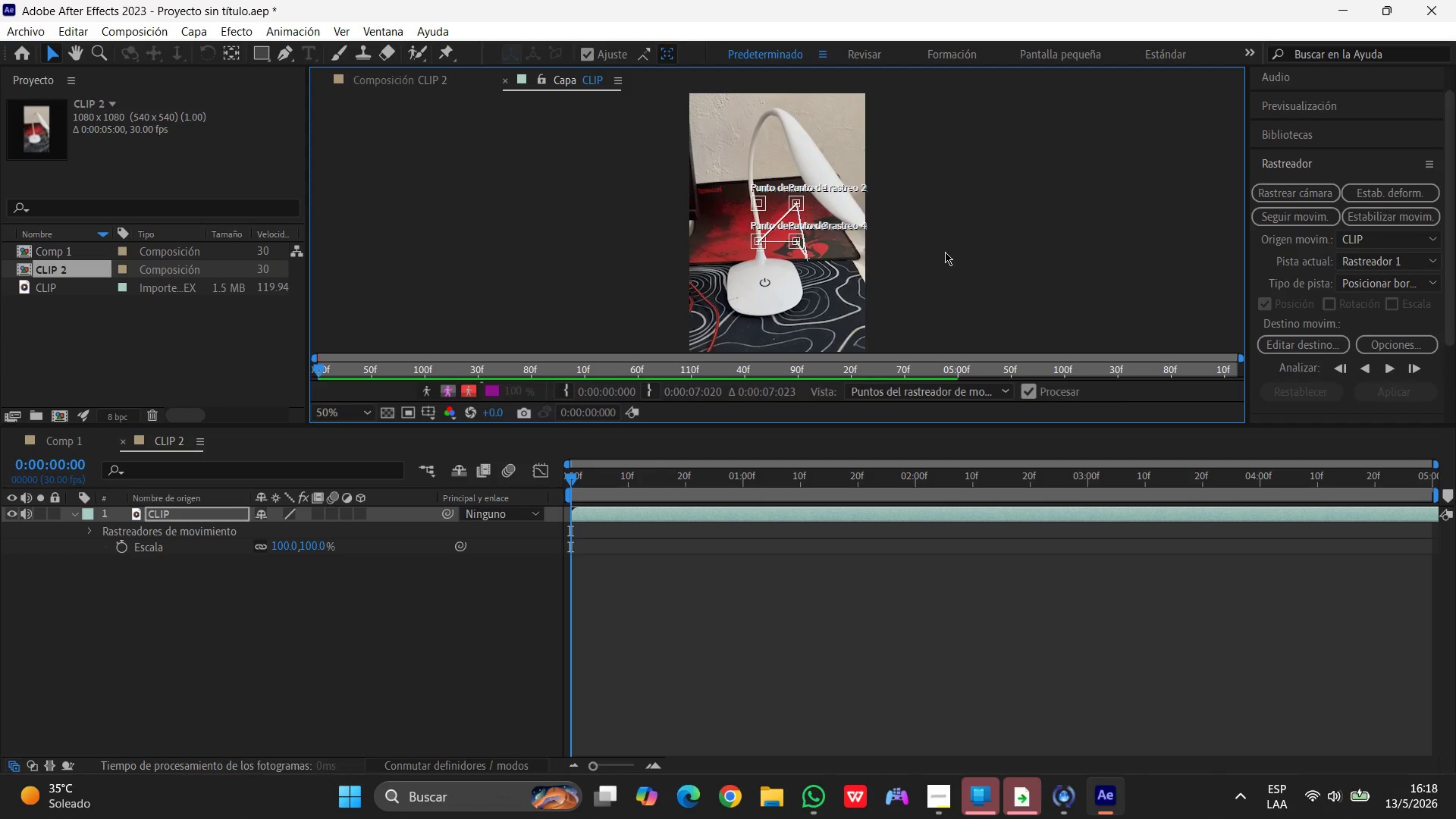 
wait(21.36)
 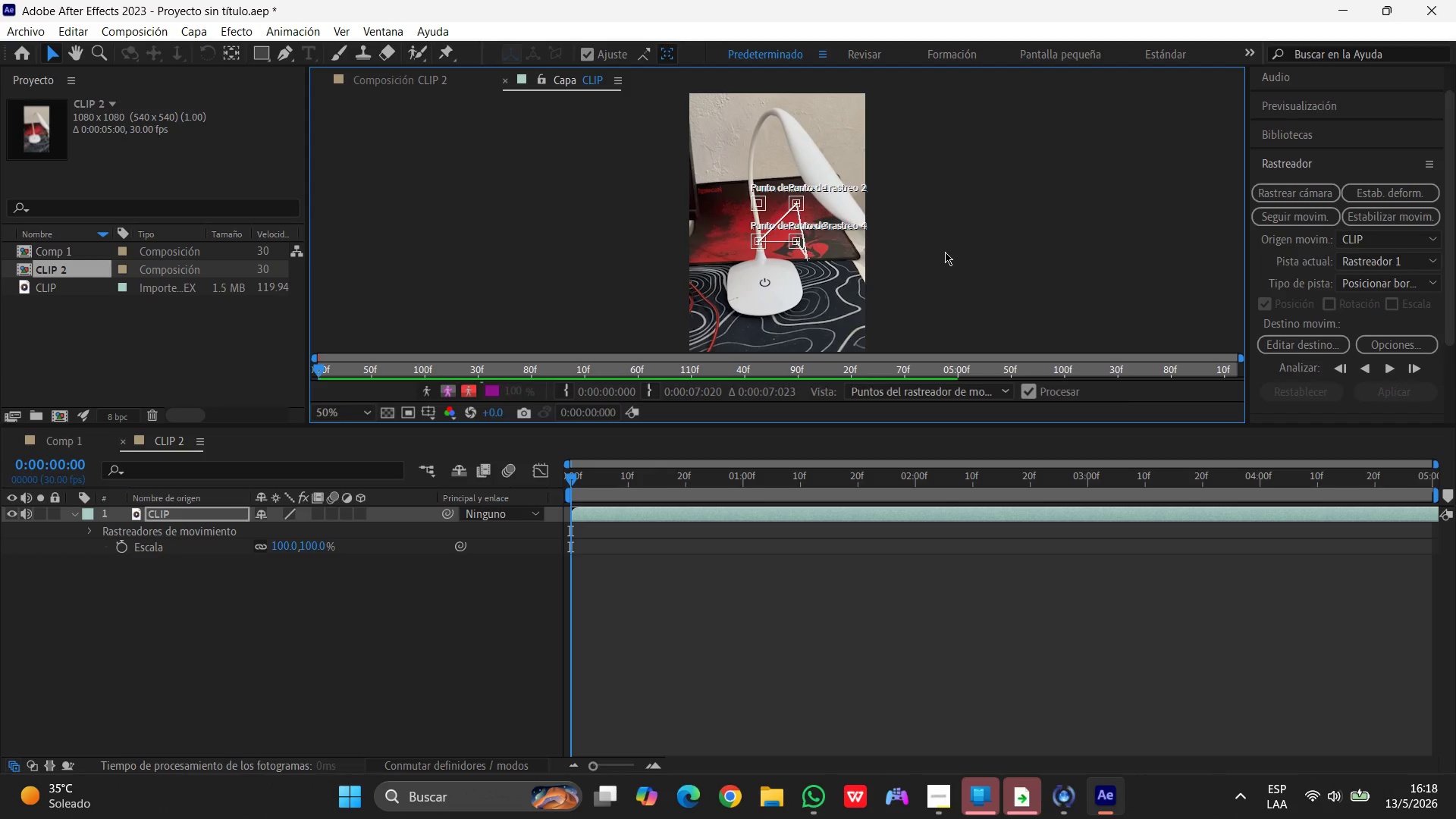 
left_click([1397, 369])